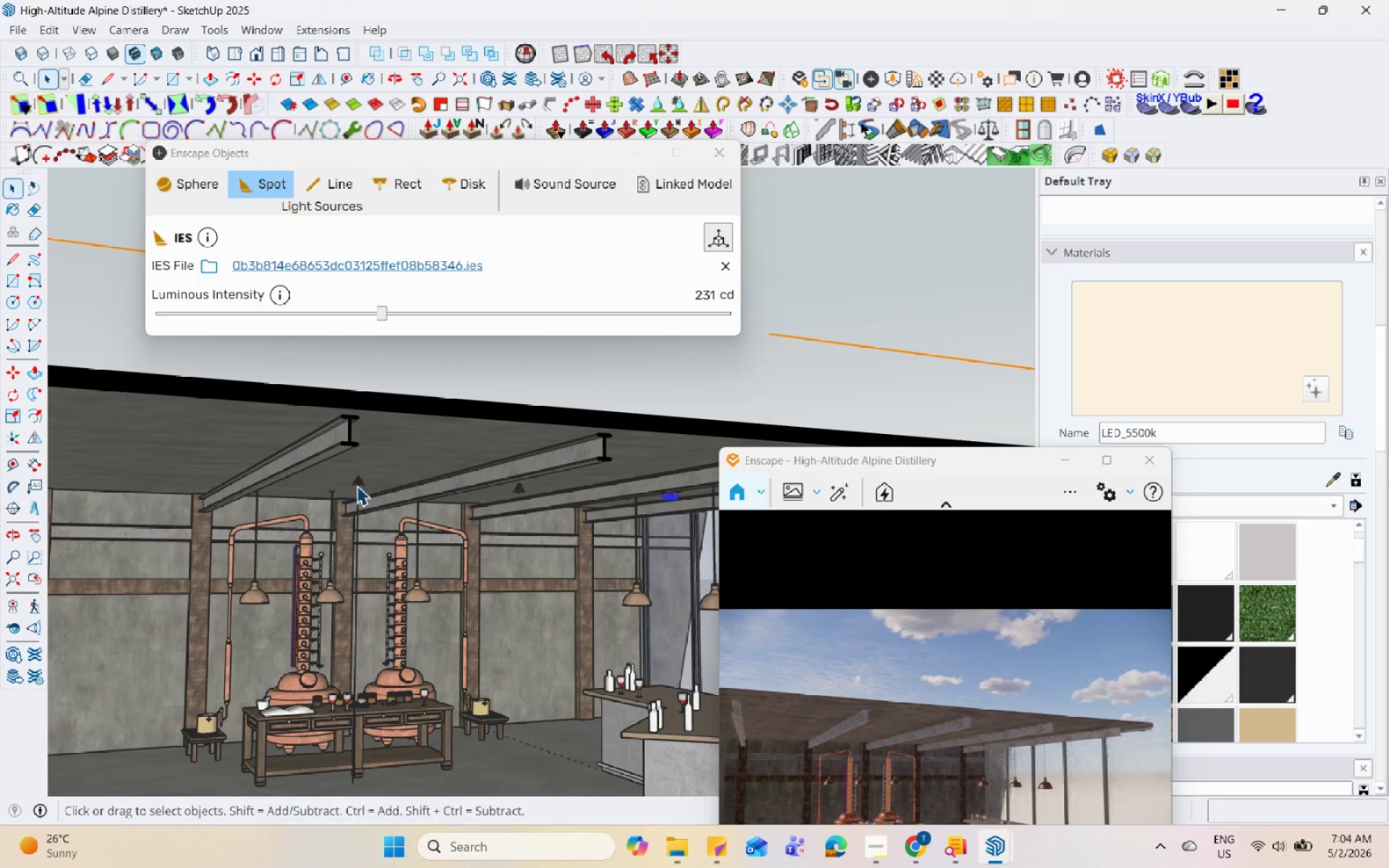 
scroll: coordinate [284, 467], scroll_direction: down, amount: 1.0
 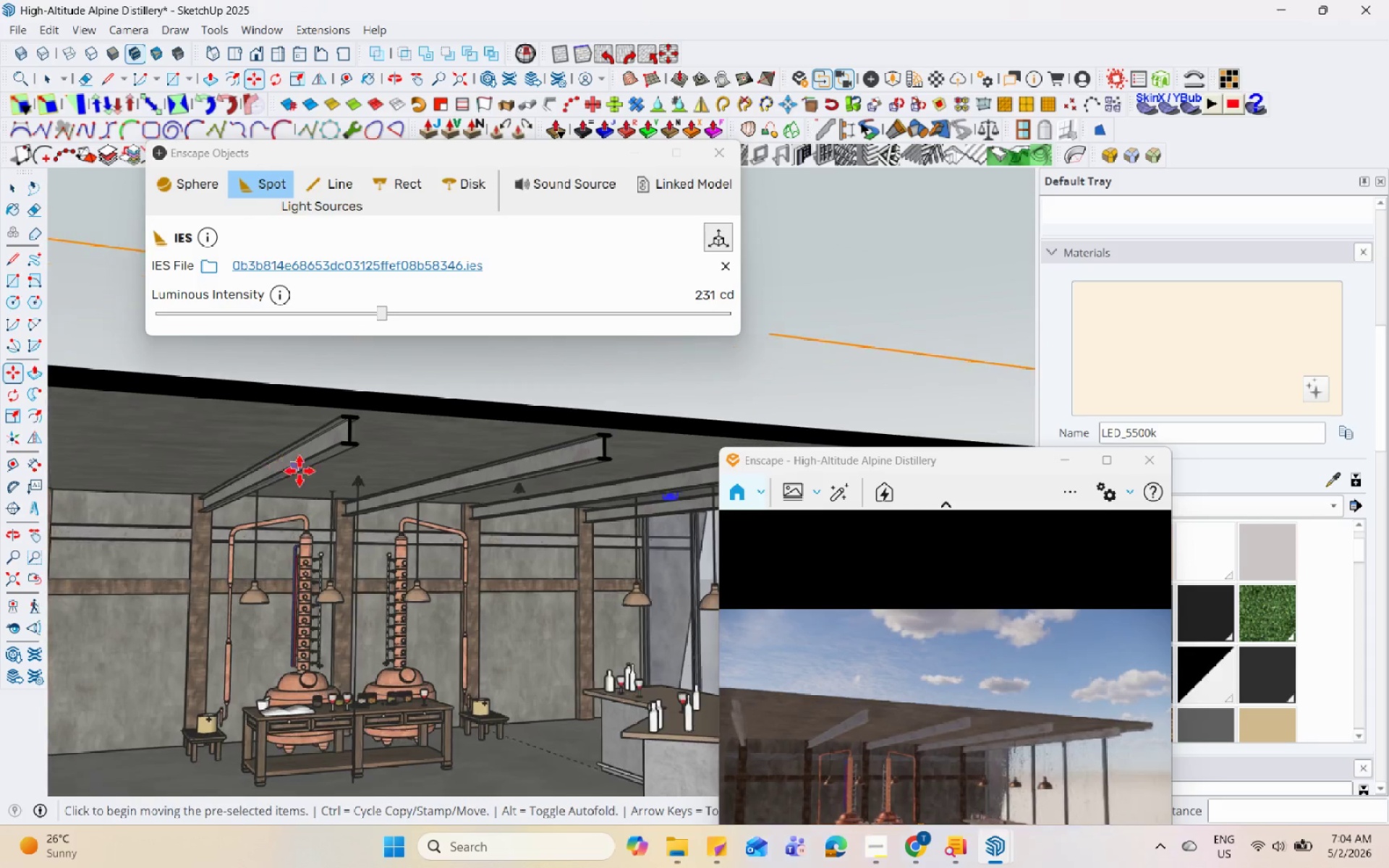 
left_click([357, 485])
 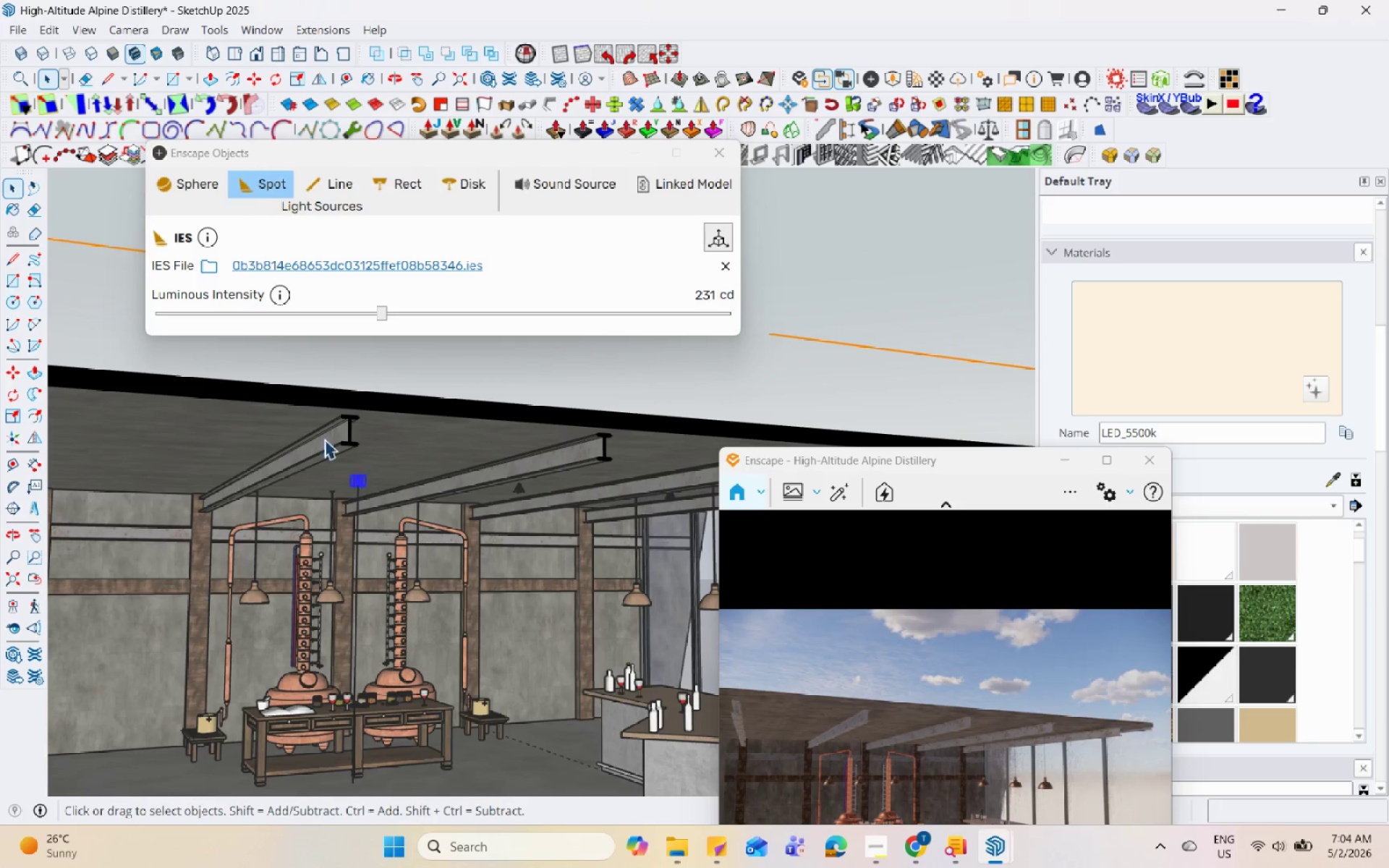 
scroll: coordinate [376, 650], scroll_direction: up, amount: 6.0
 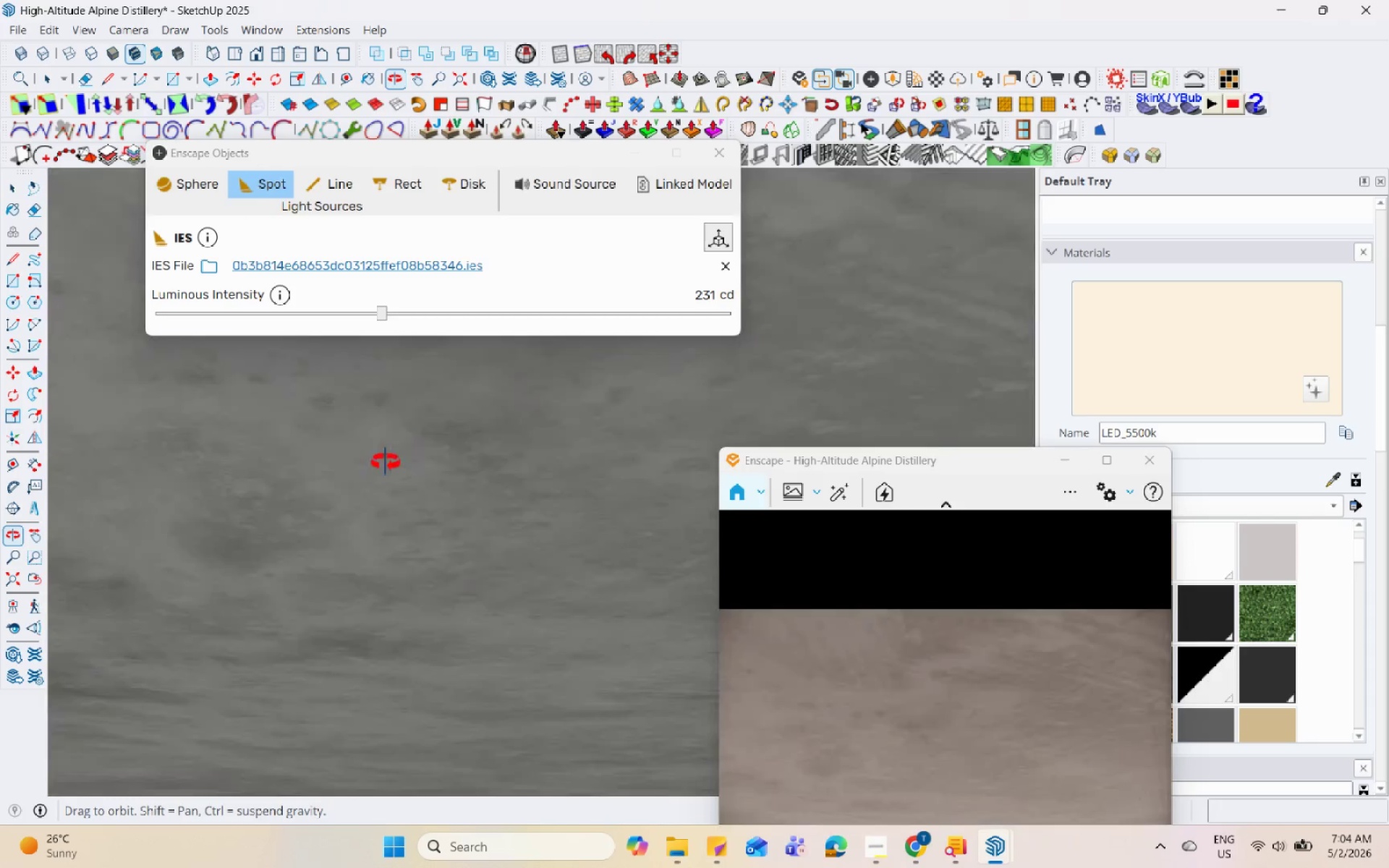 
scroll: coordinate [338, 582], scroll_direction: down, amount: 26.0
 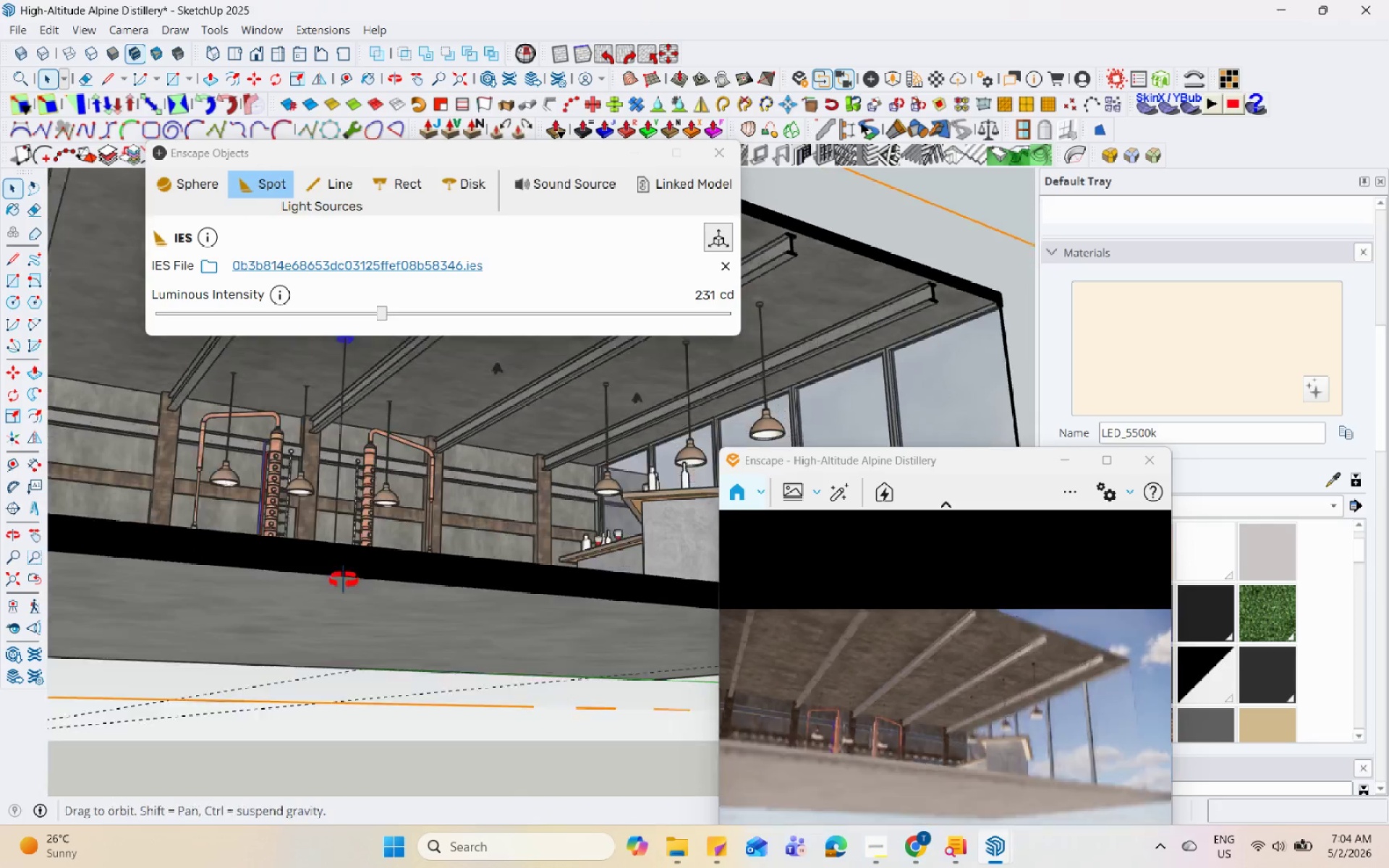 
scroll: coordinate [253, 480], scroll_direction: up, amount: 13.0
 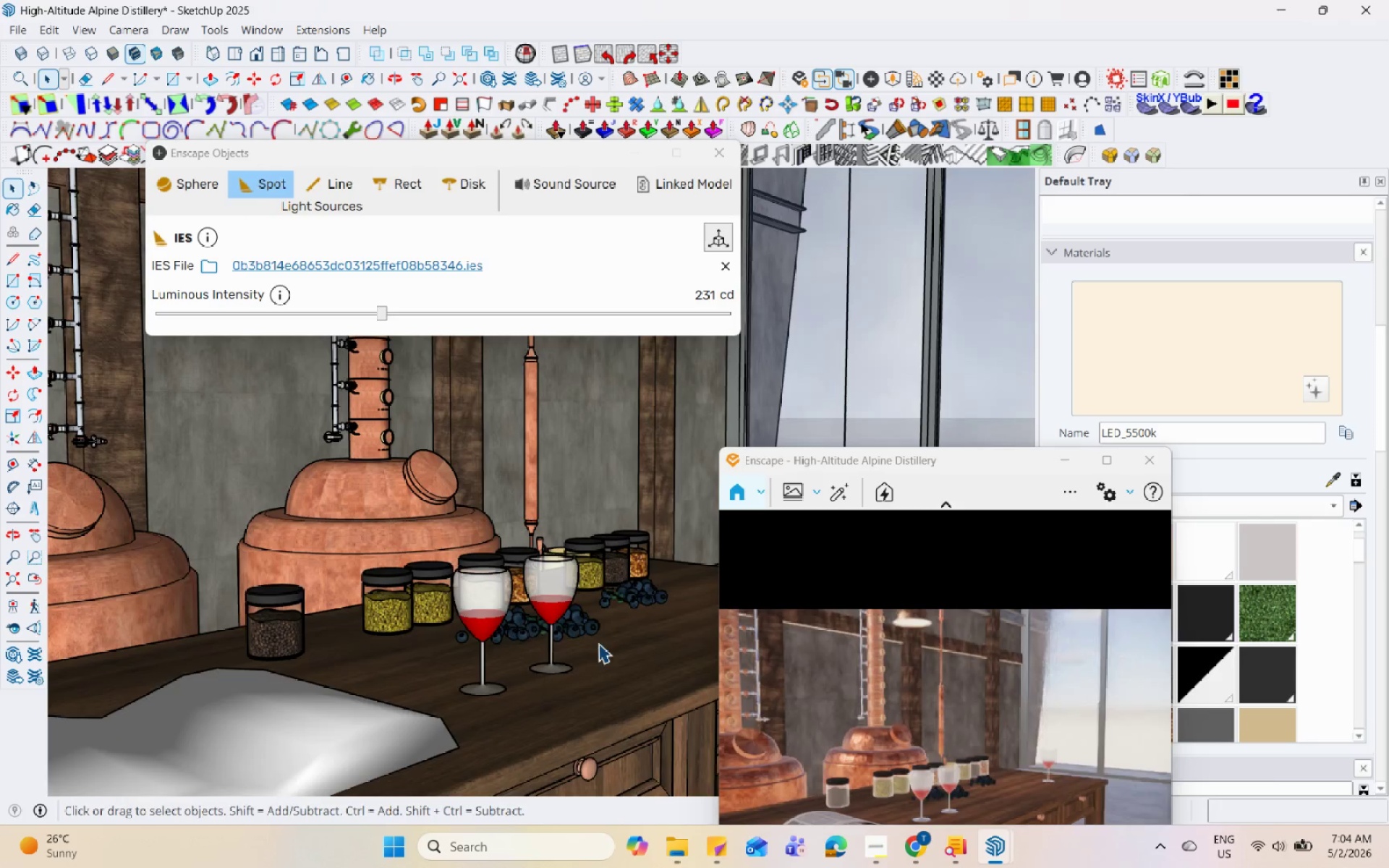 
scroll: coordinate [227, 569], scroll_direction: down, amount: 5.0
 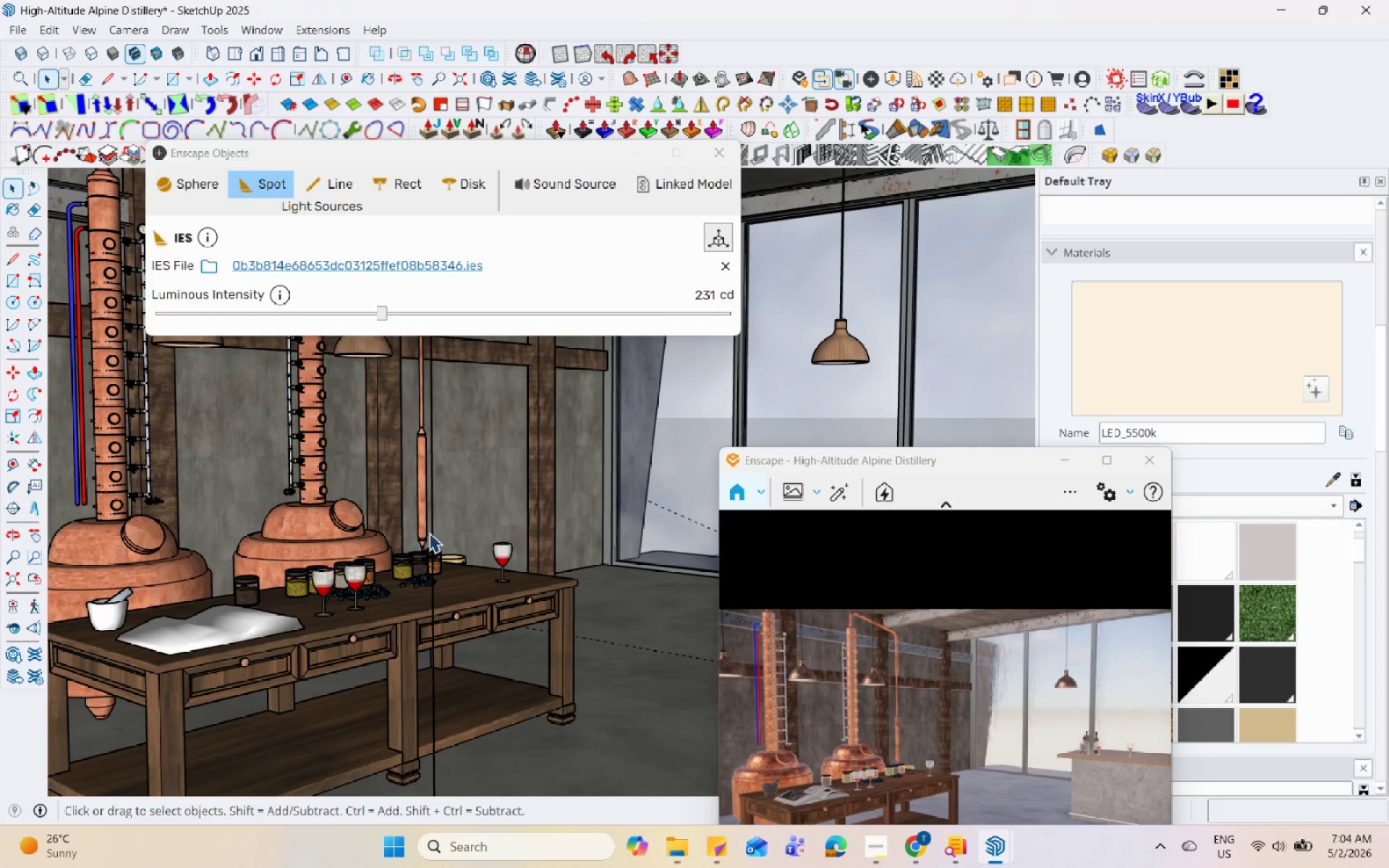 
left_click([430, 519])
 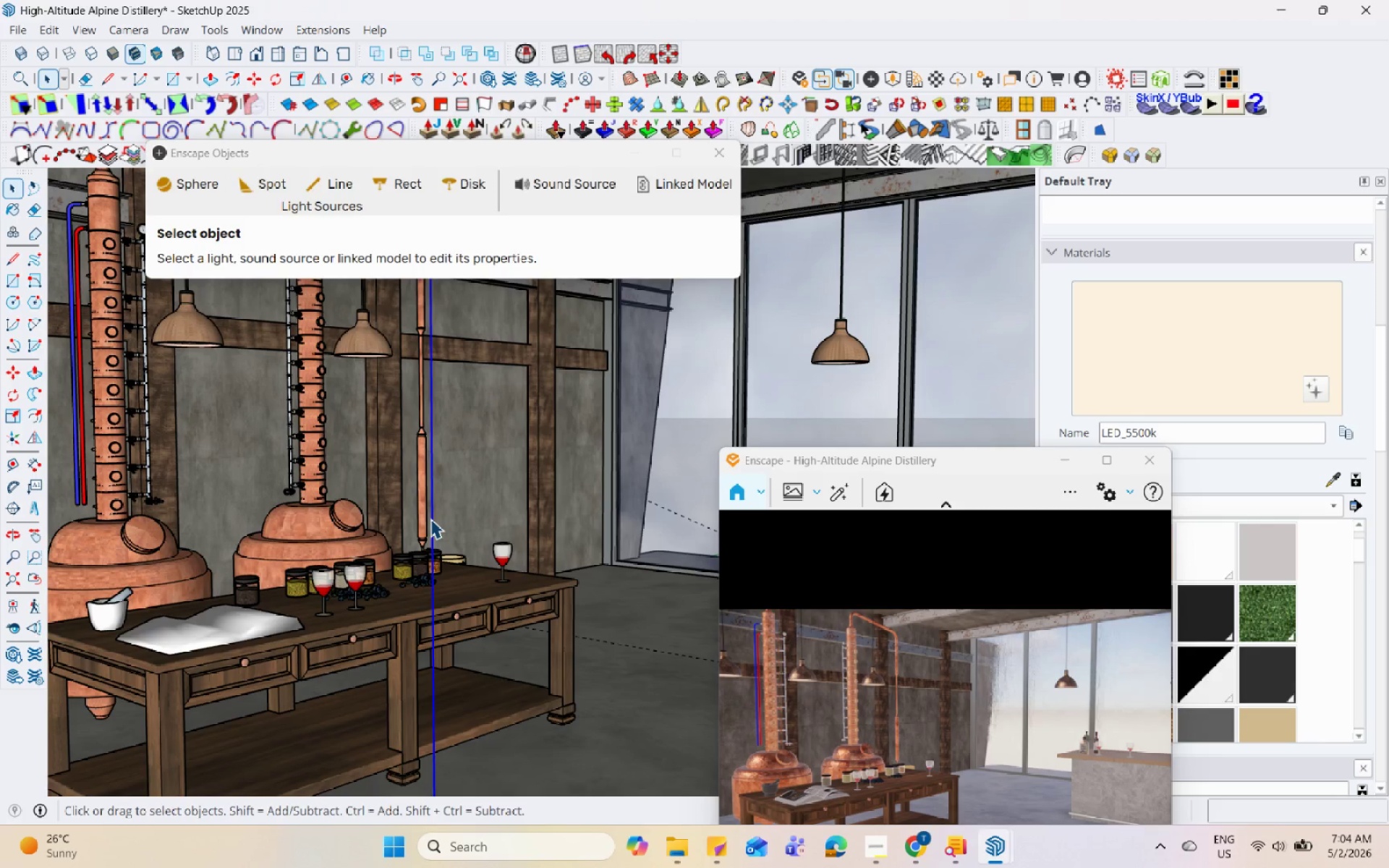 
right_click([430, 519])
 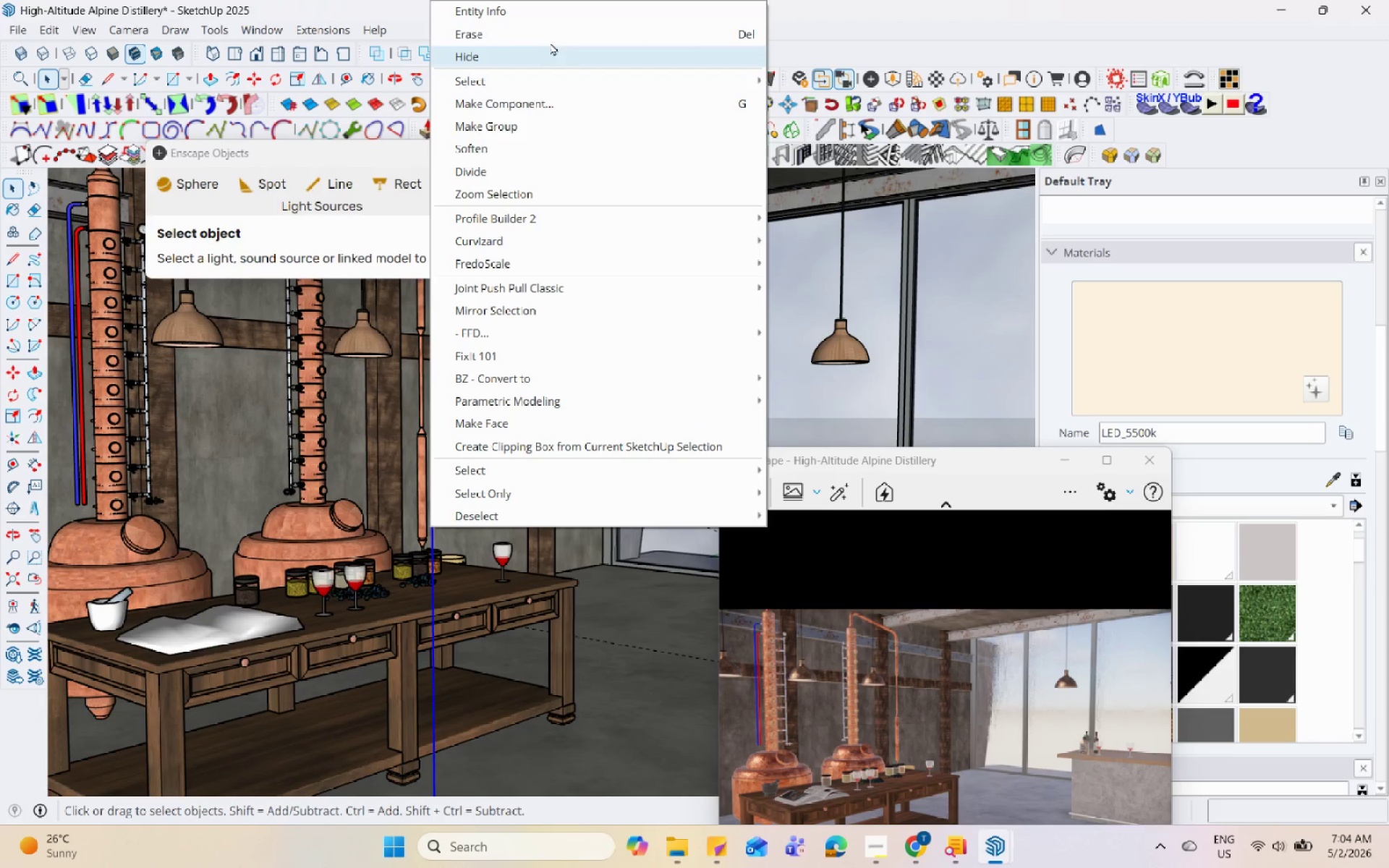 
left_click([550, 39])
 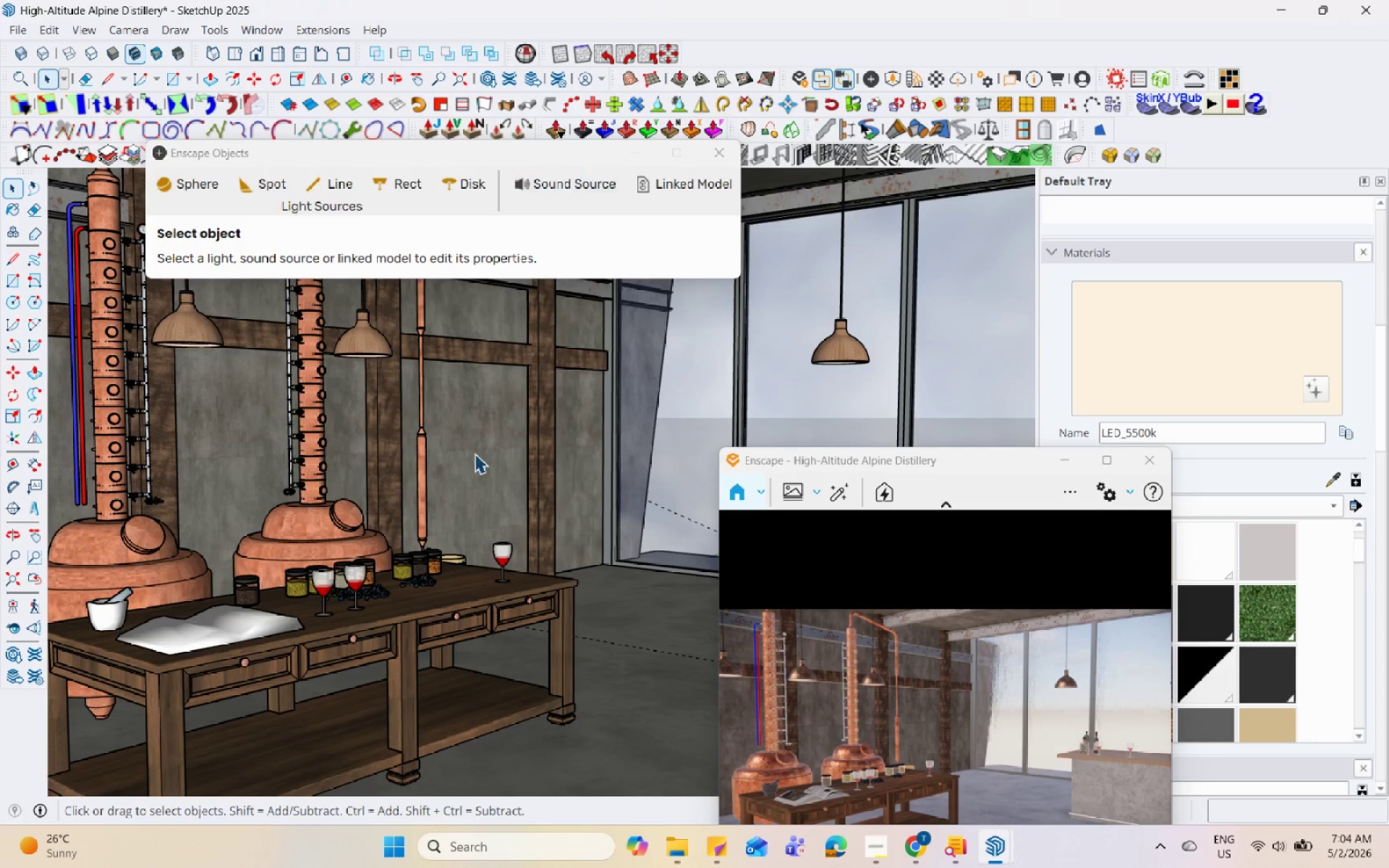 
scroll: coordinate [462, 498], scroll_direction: up, amount: 67.0
 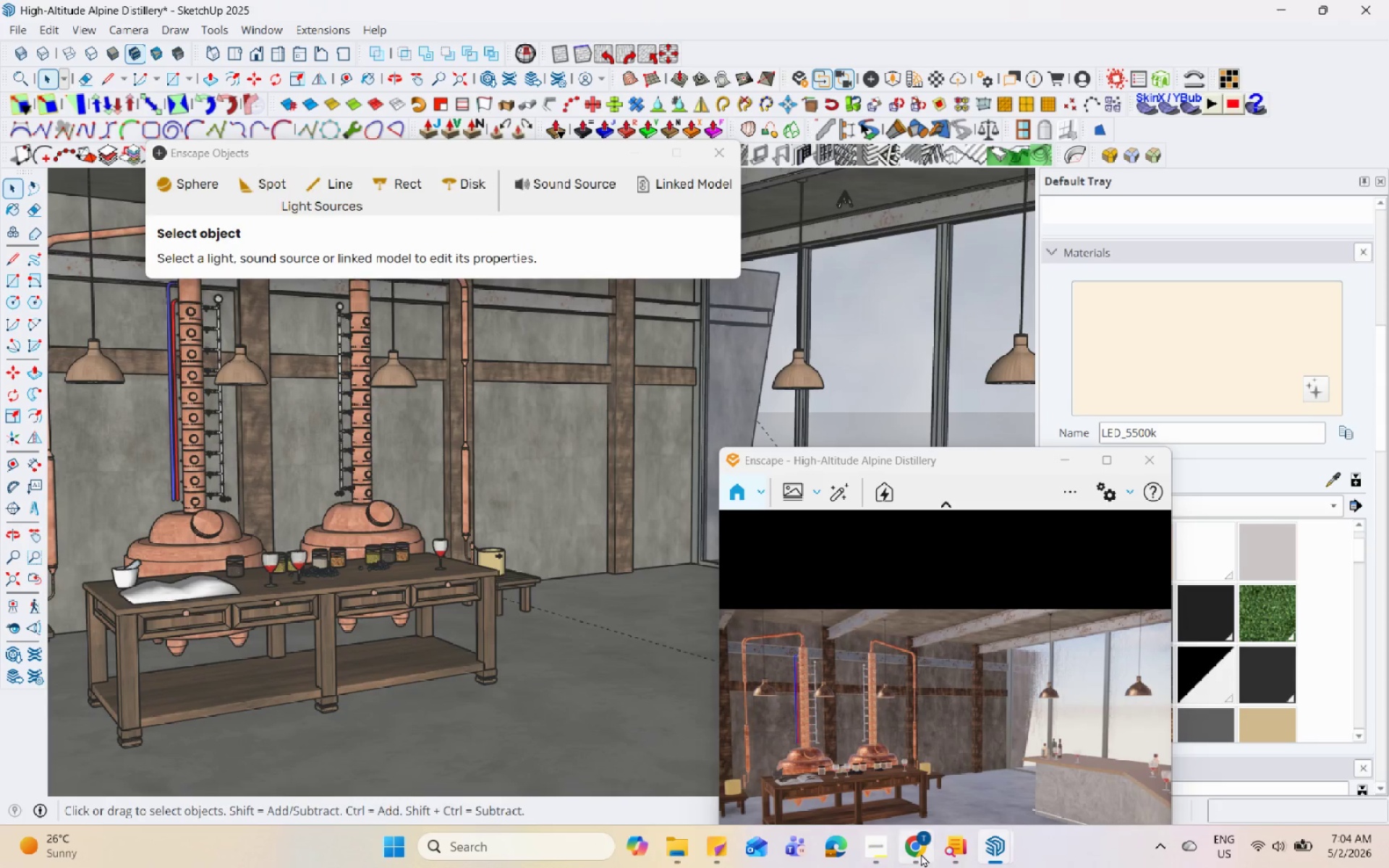 
scroll: coordinate [270, 622], scroll_direction: down, amount: 4.0
 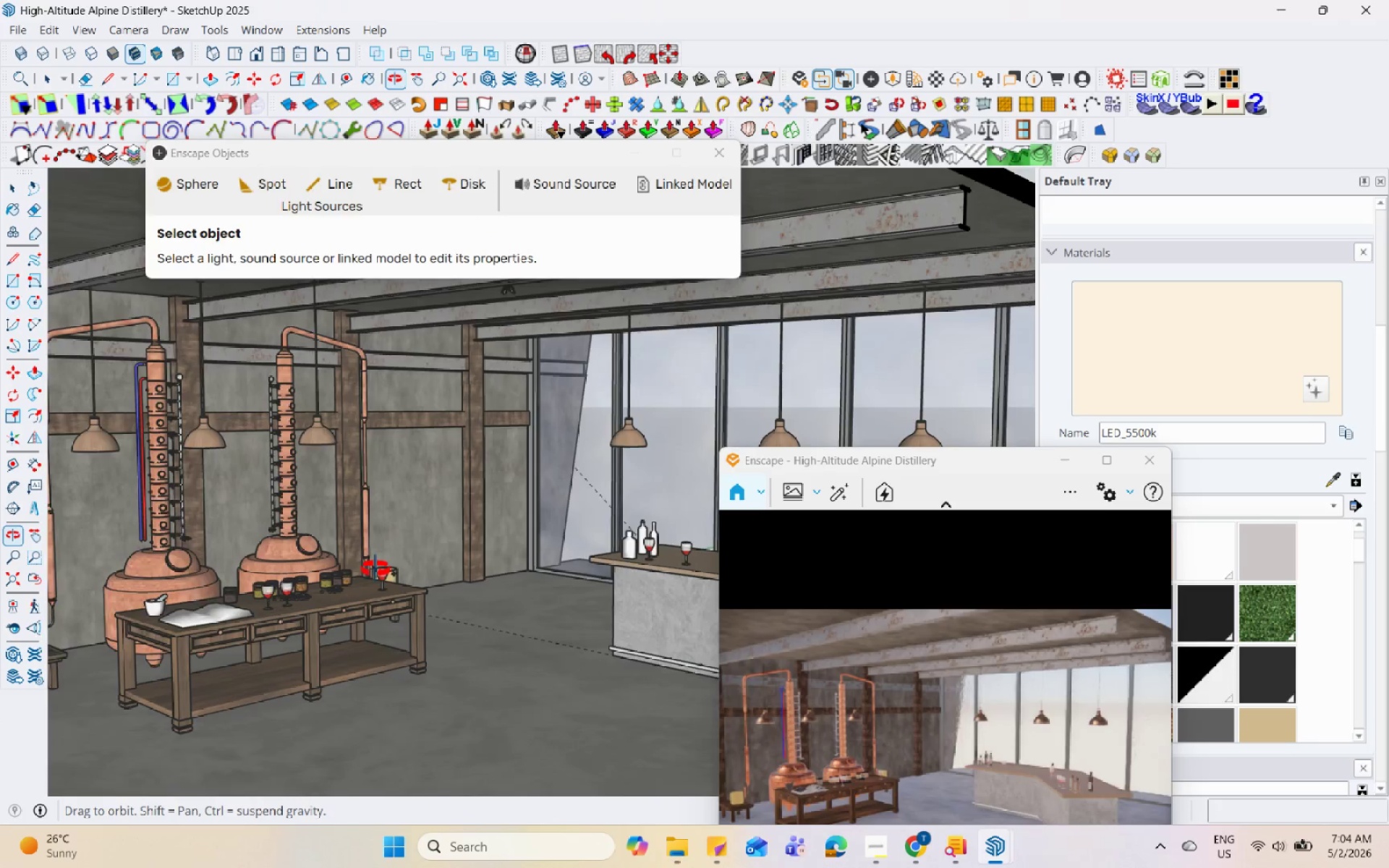 
middle_click([395, 564])
 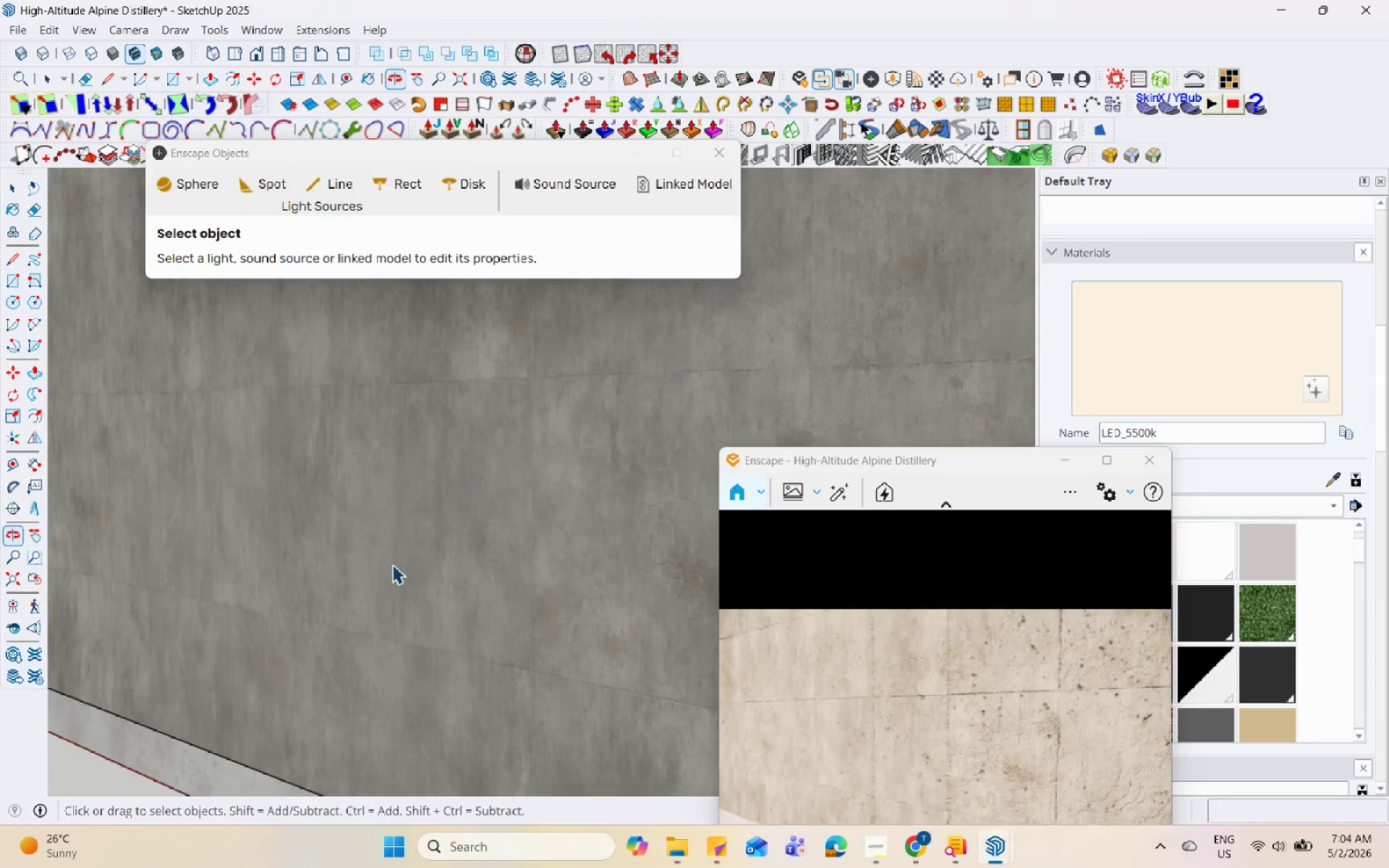 
triple_click([388, 561])
 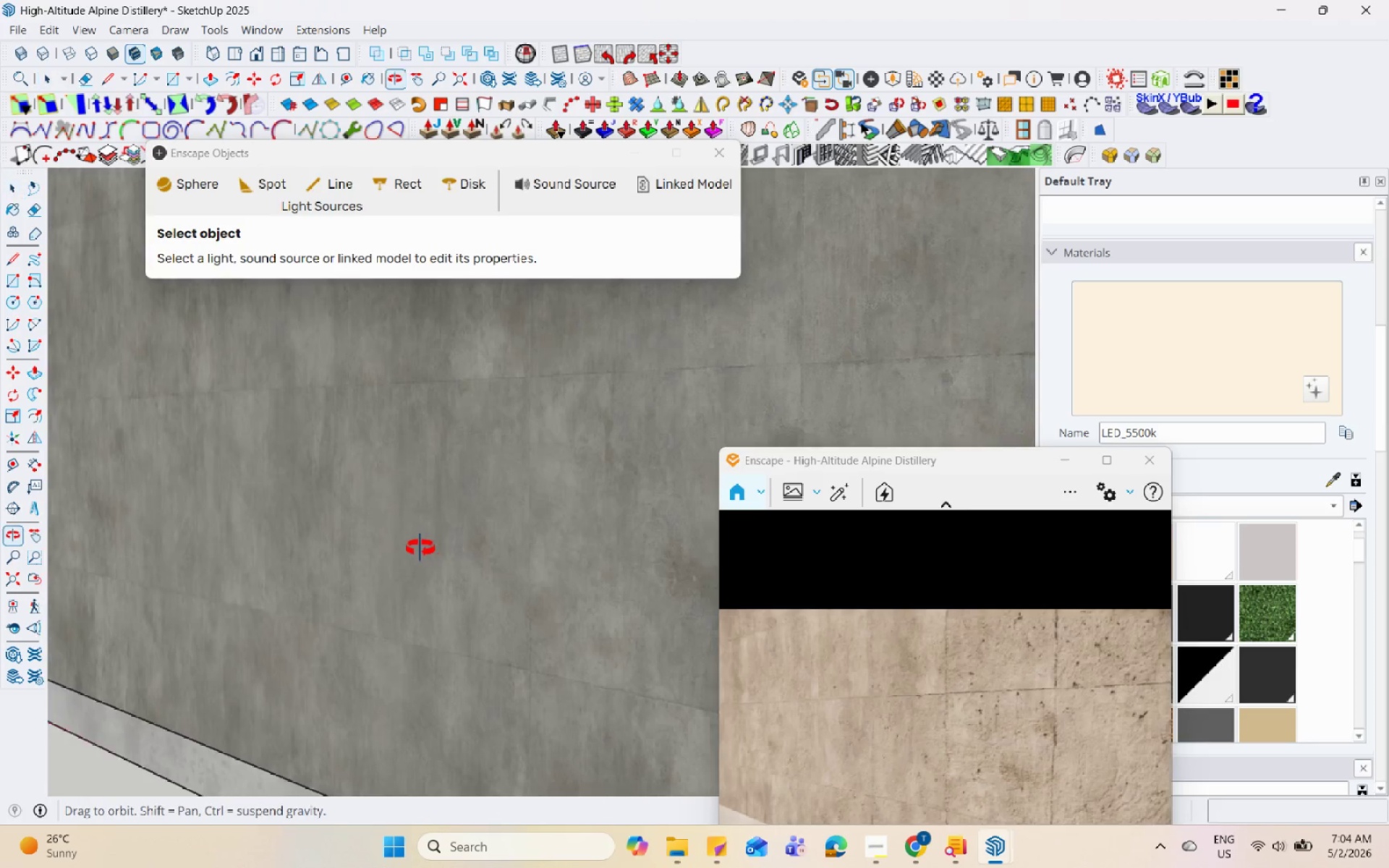 
scroll: coordinate [318, 477], scroll_direction: down, amount: 19.0
 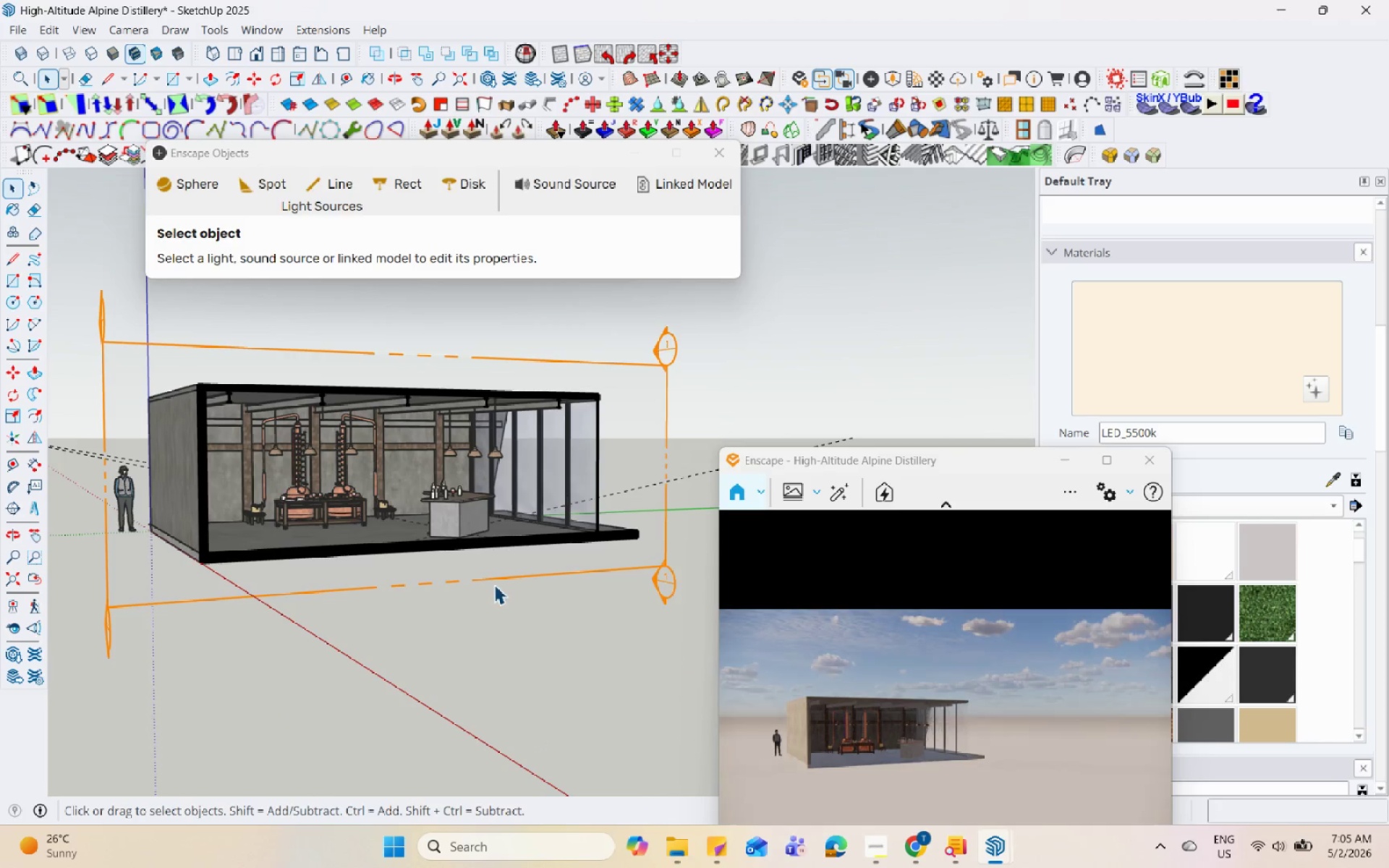 
left_click([496, 580])
 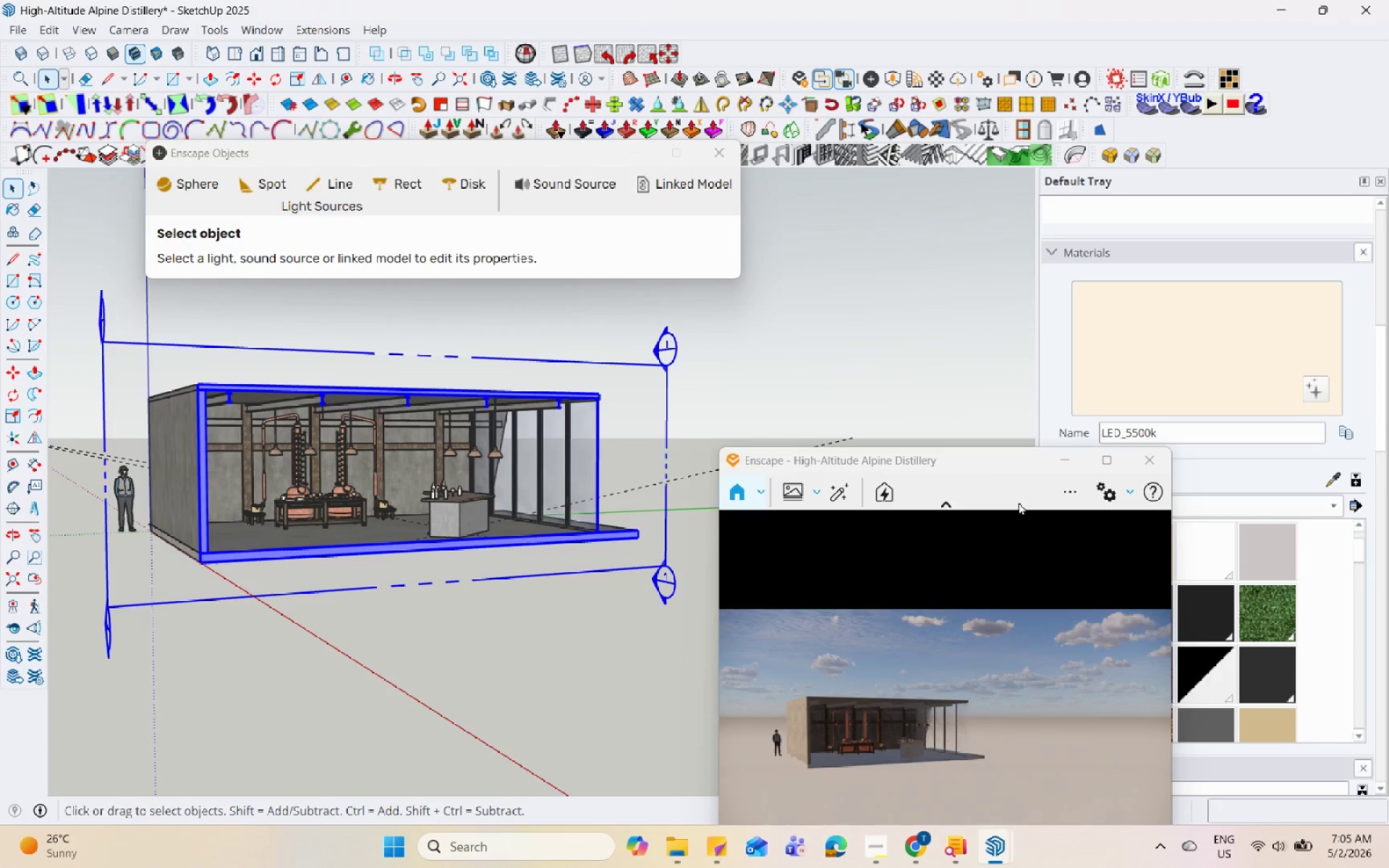 
left_click_drag(start_coordinate=[998, 463], to_coordinate=[731, 389])
 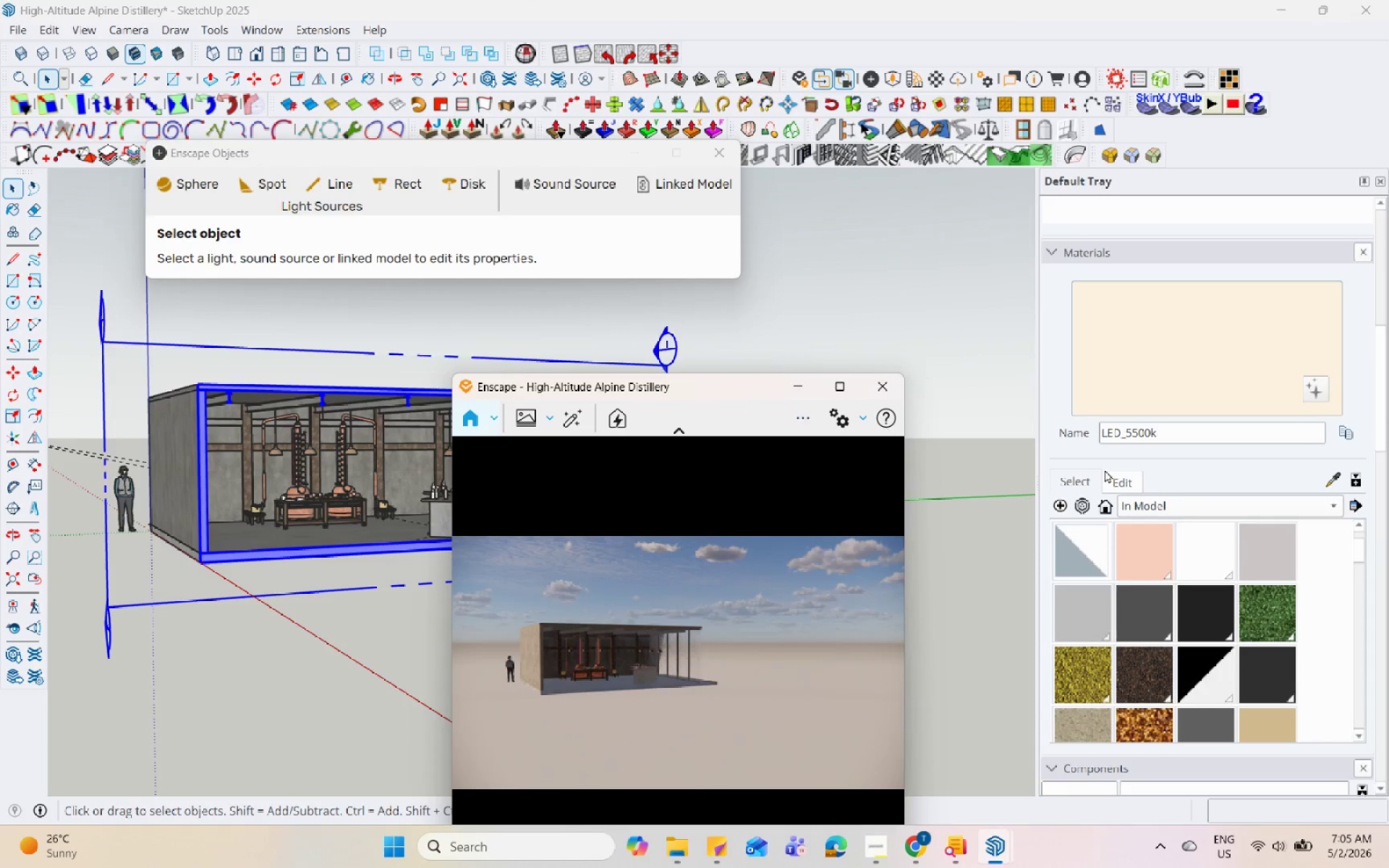 
scroll: coordinate [1131, 348], scroll_direction: up, amount: 3.0
 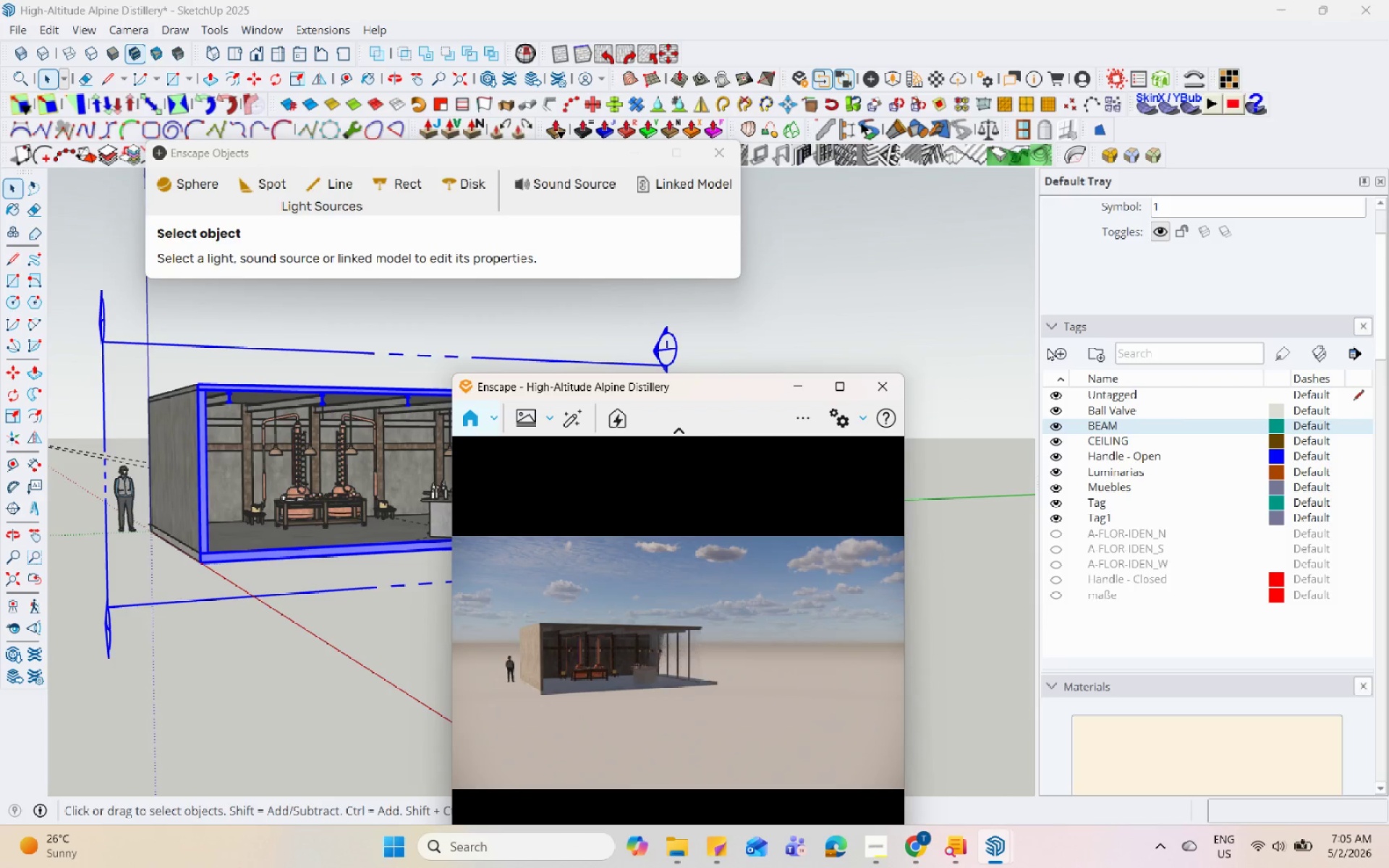 
left_click([1053, 347])
 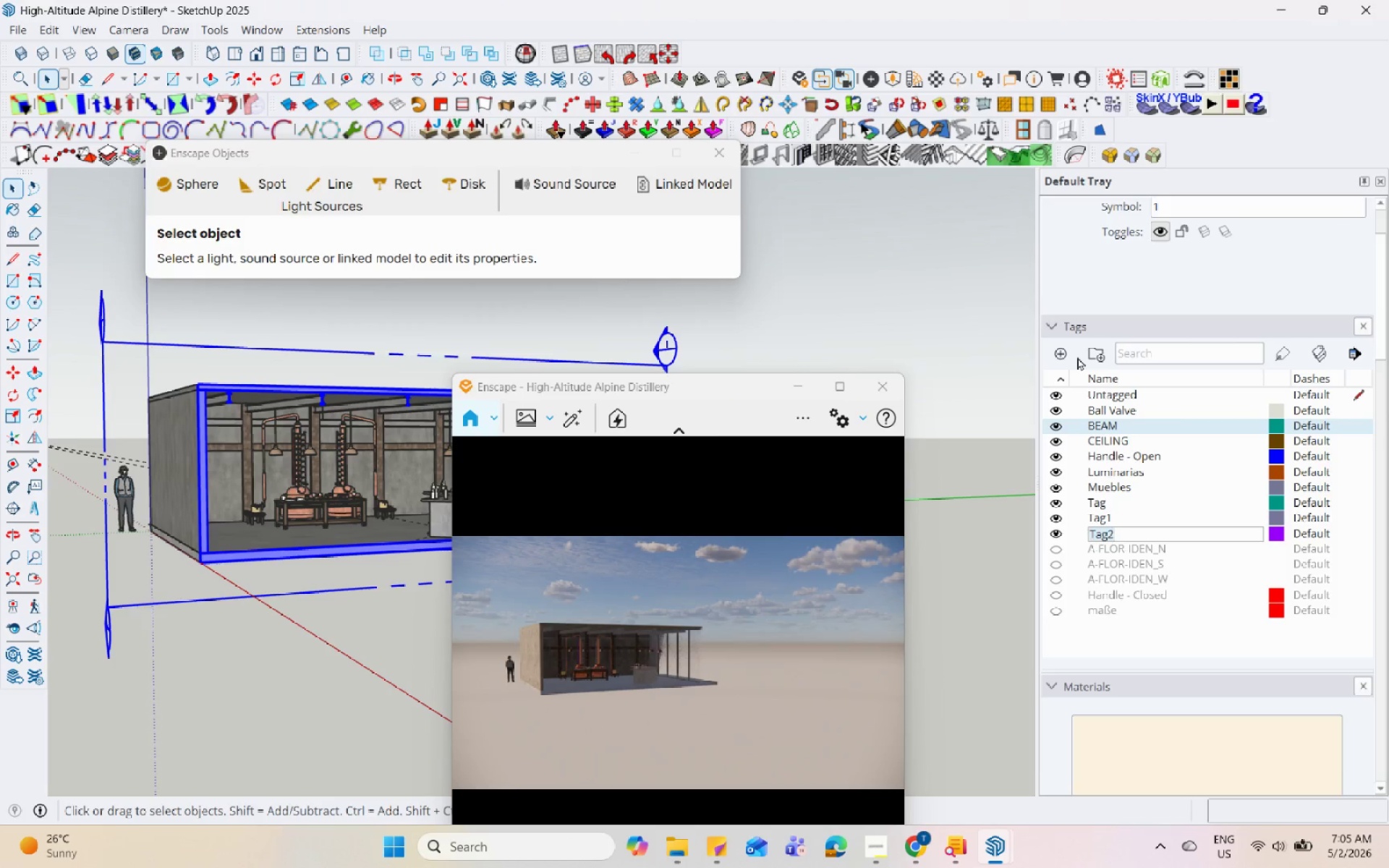 
type(SECTION)
 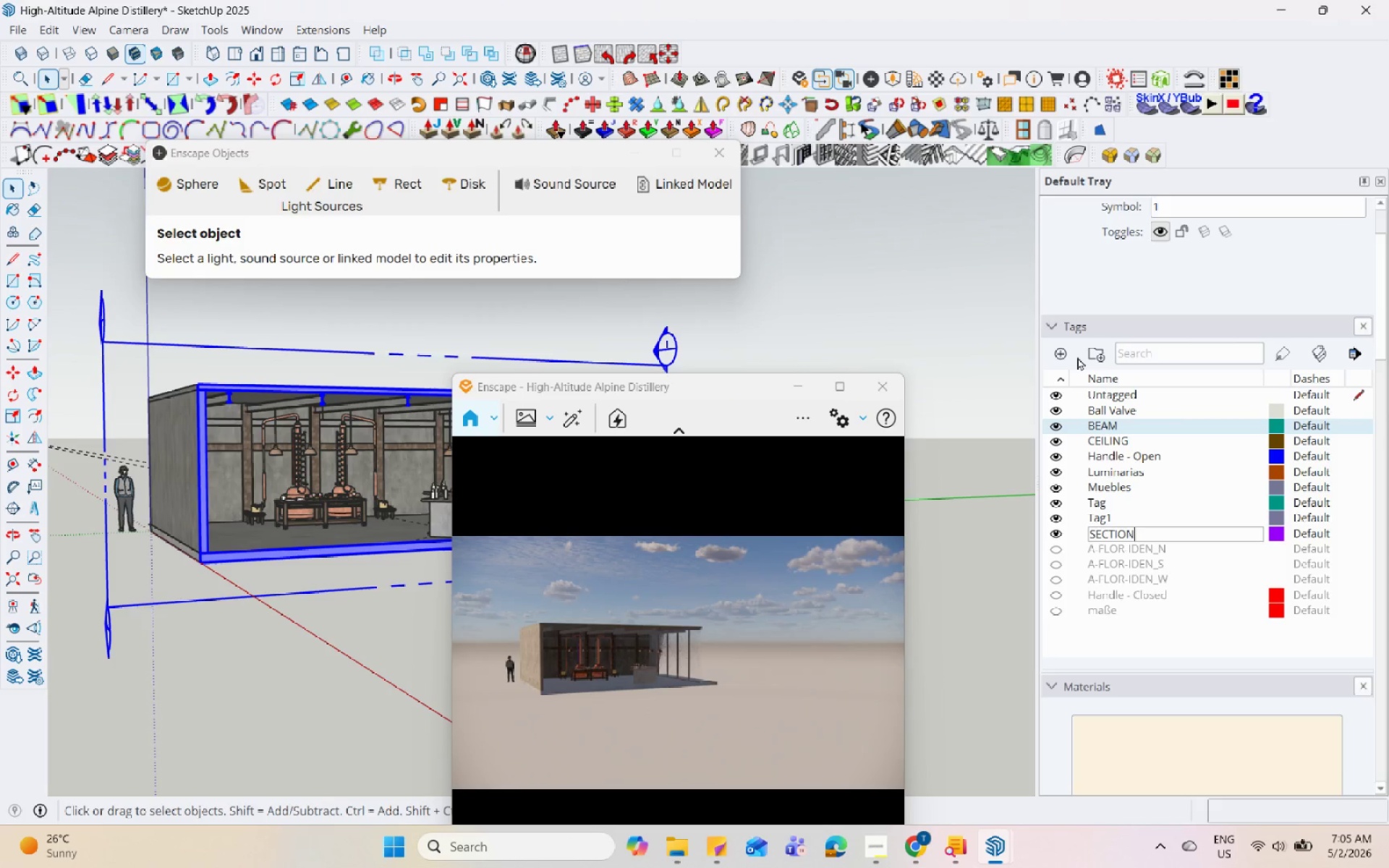 
key(Enter)
 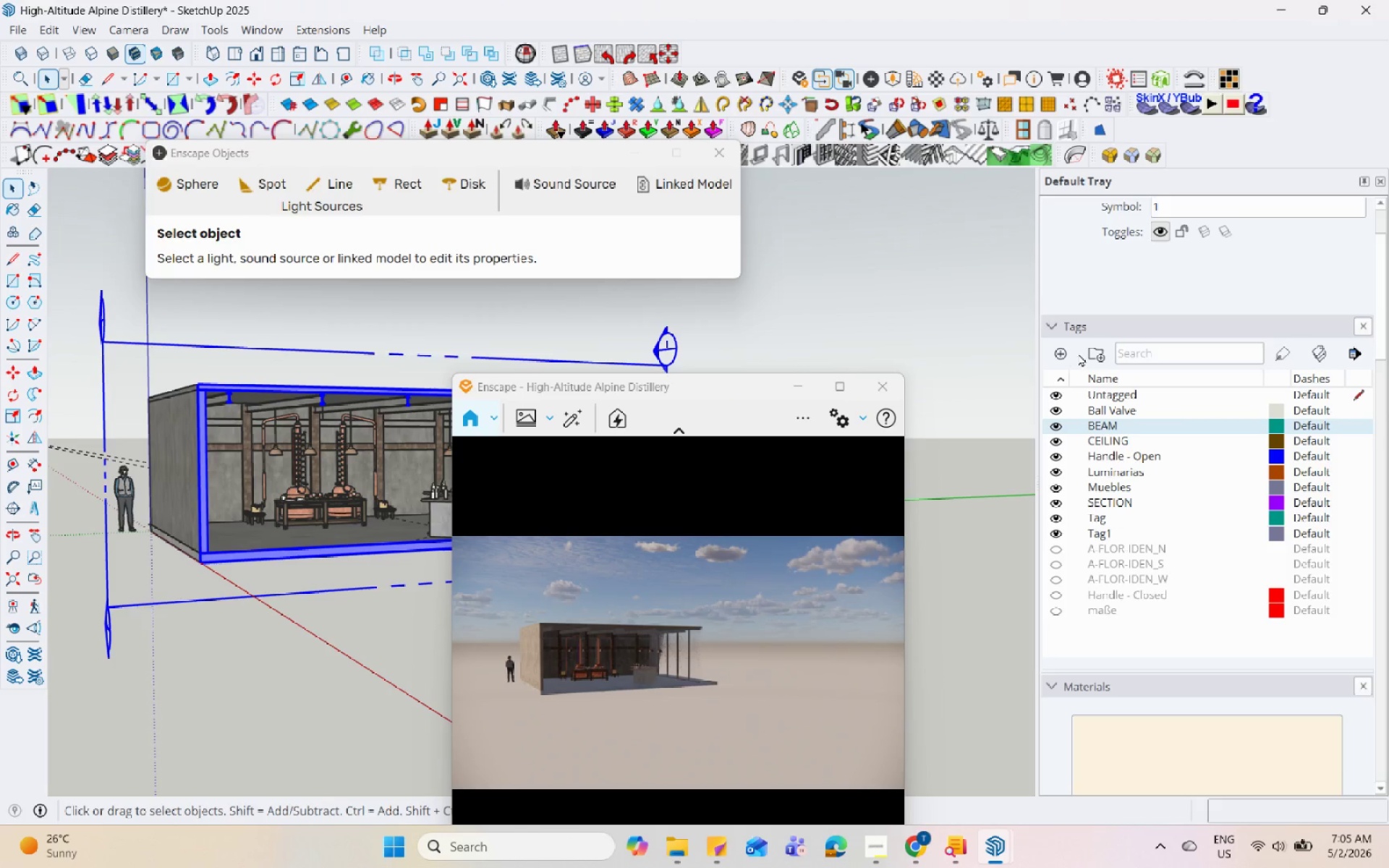 
left_click([1202, 261])
 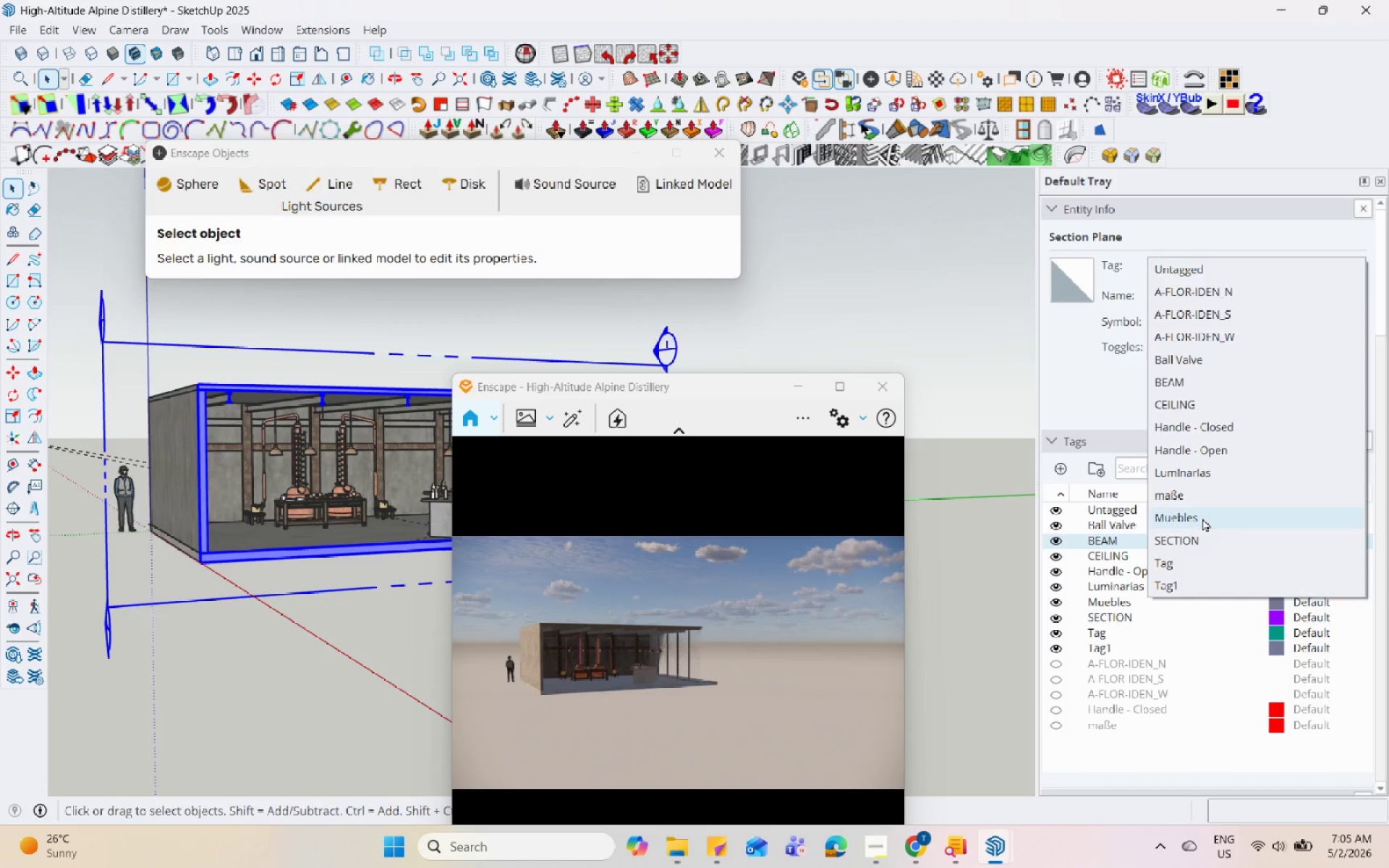 
scroll: coordinate [1202, 263], scroll_direction: up, amount: 4.0
 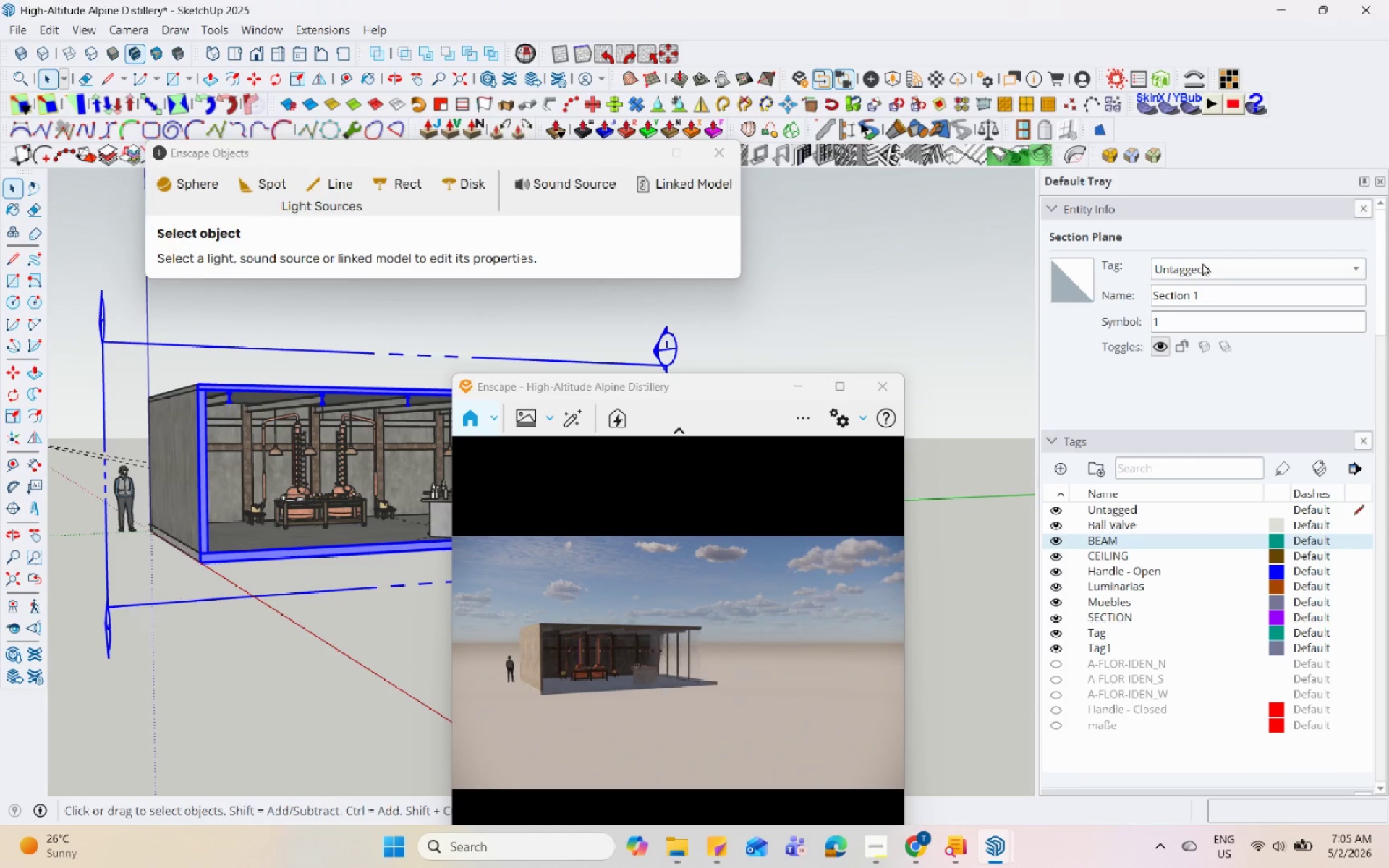 
left_click([1212, 536])
 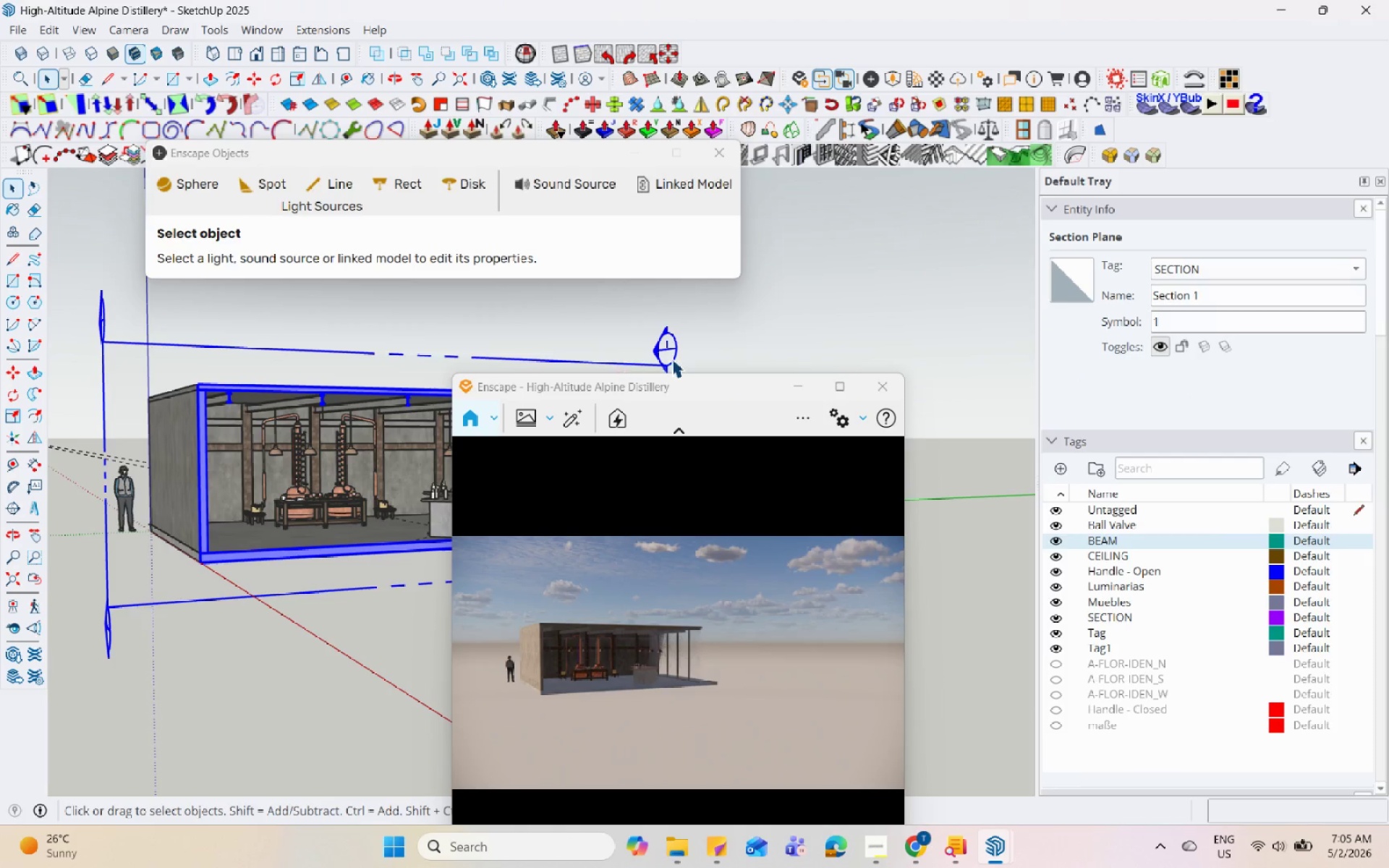 
left_click([671, 358])
 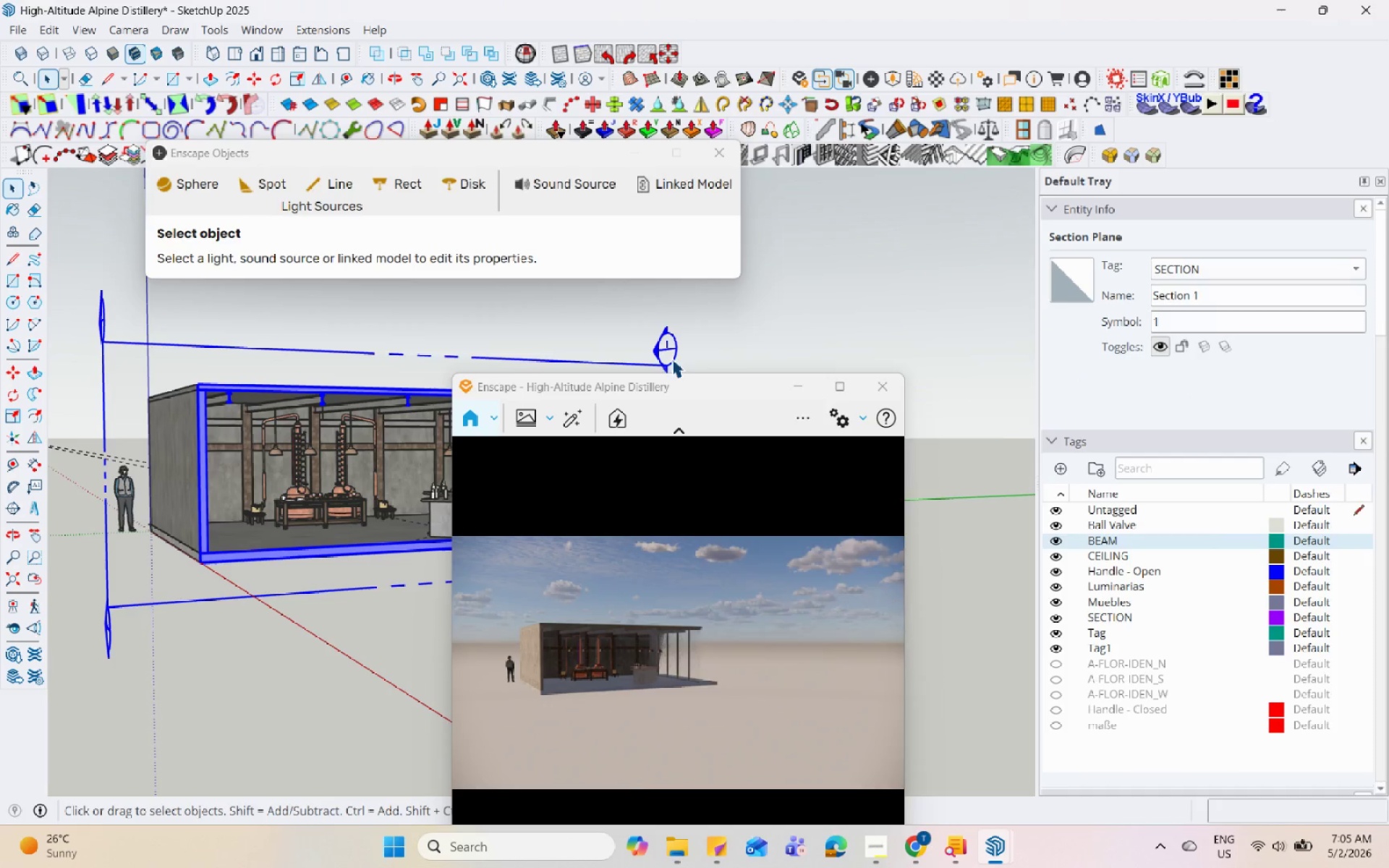 
right_click([671, 358])
 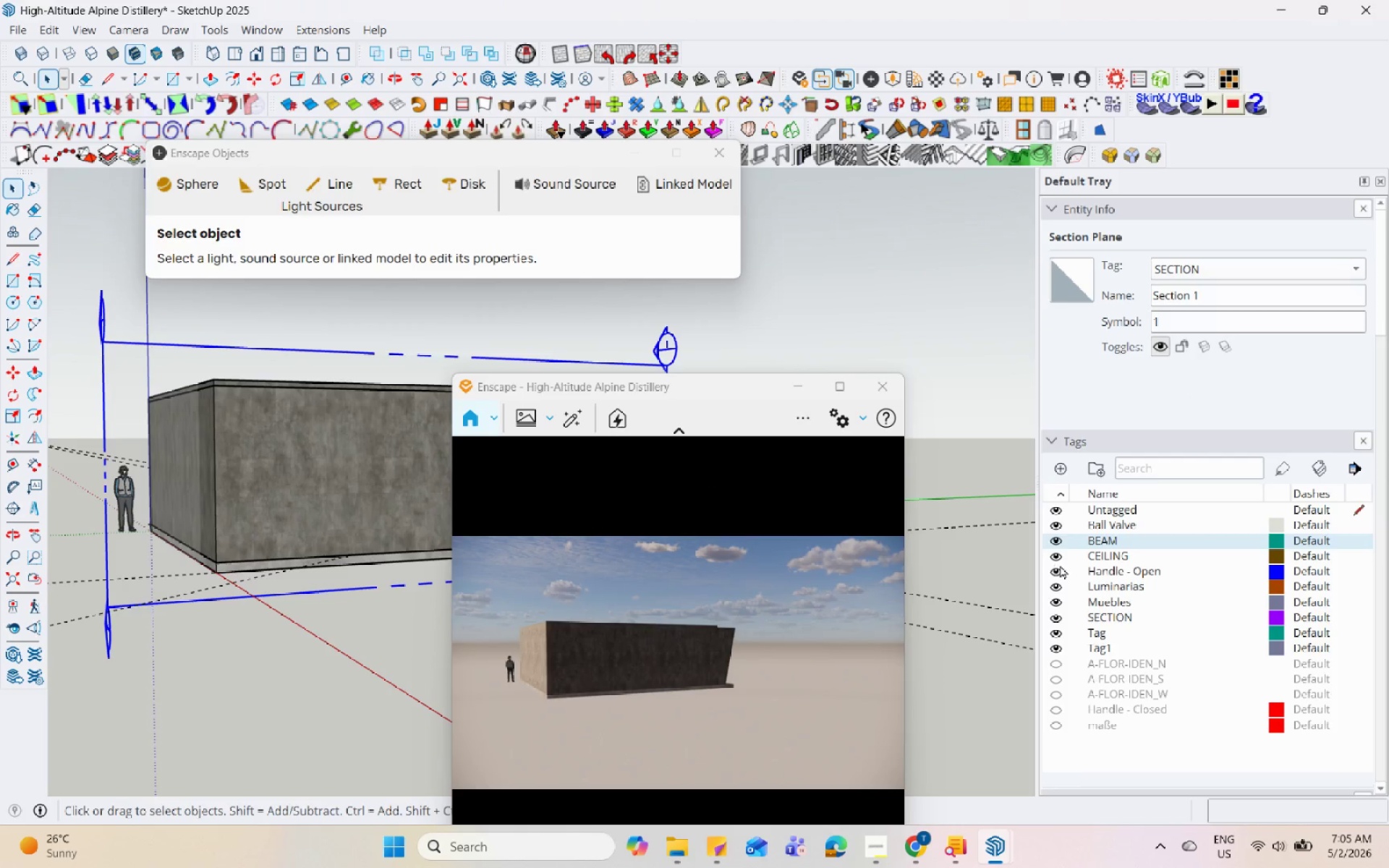 
left_click([1053, 618])
 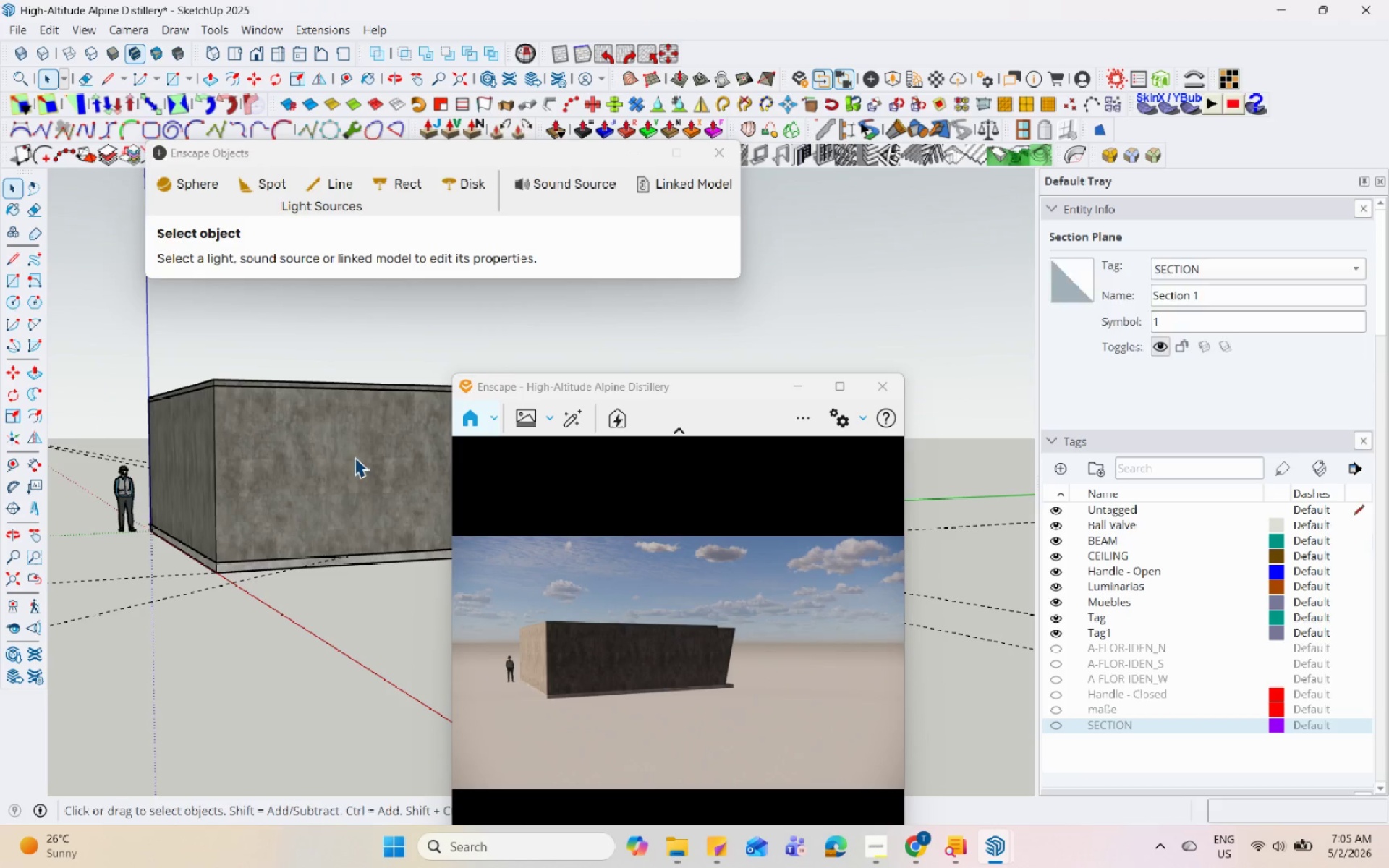 
scroll: coordinate [314, 537], scroll_direction: up, amount: 111.0
 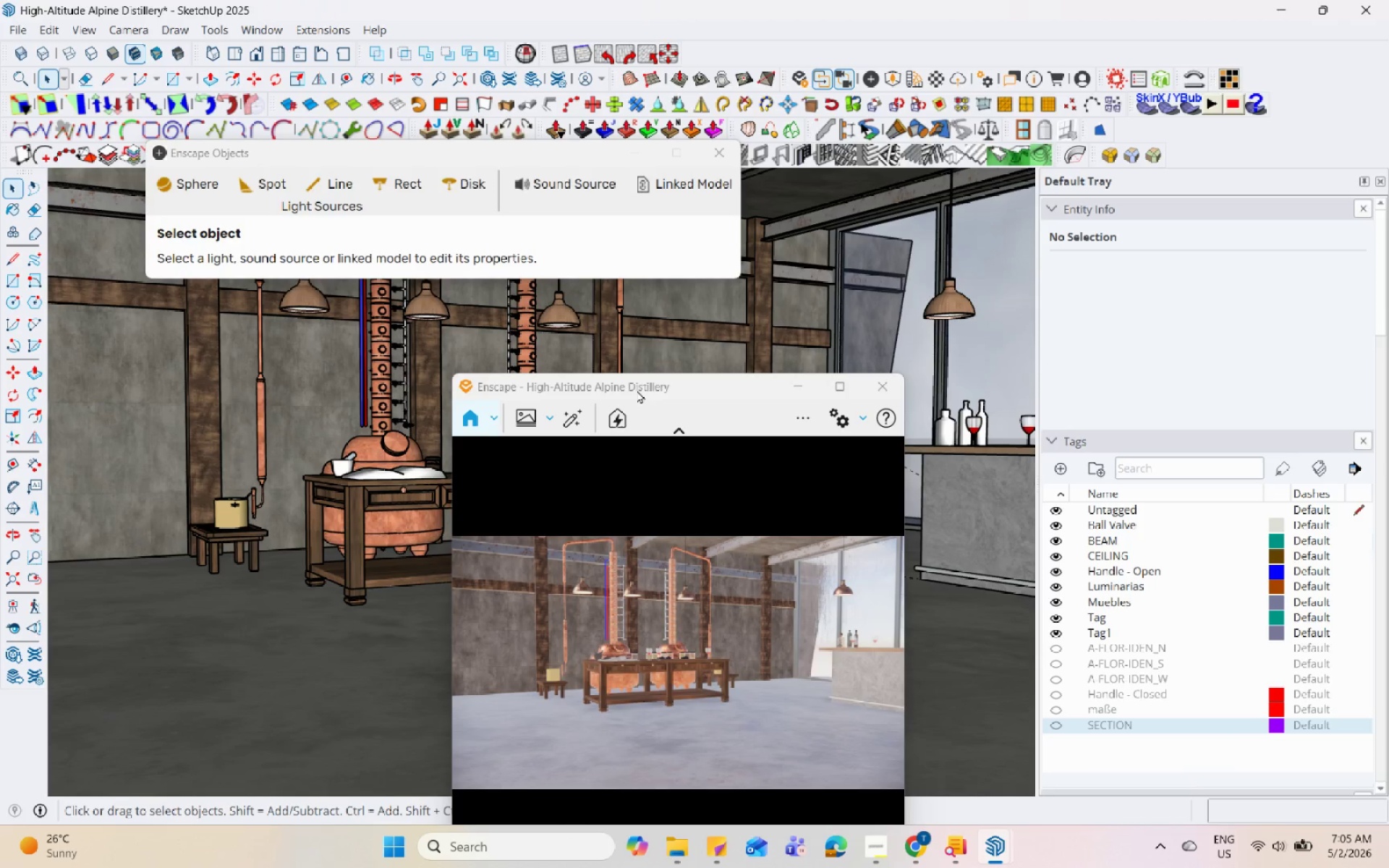 
left_click_drag(start_coordinate=[642, 391], to_coordinate=[1002, 216])
 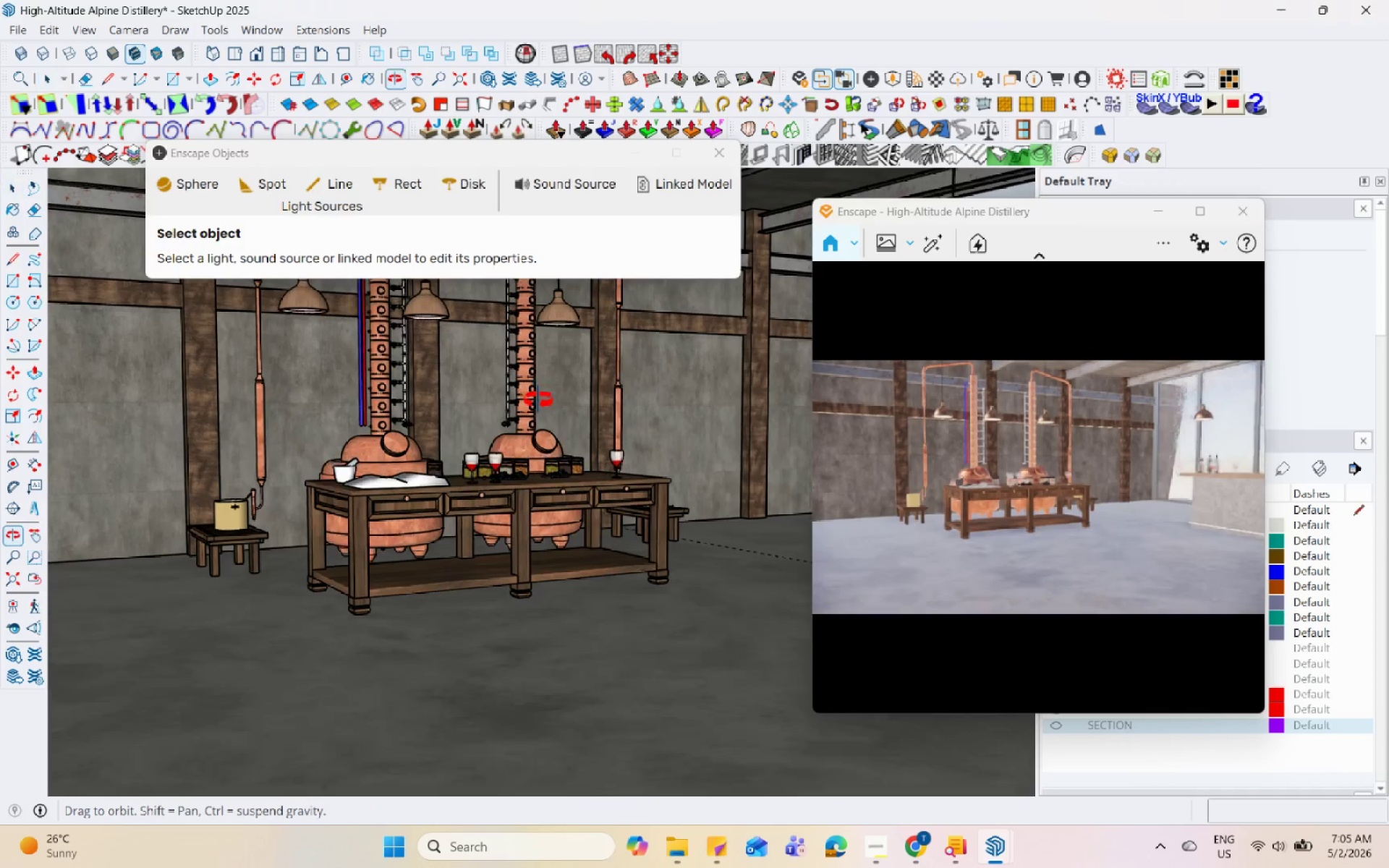 
scroll: coordinate [549, 414], scroll_direction: up, amount: 1.0
 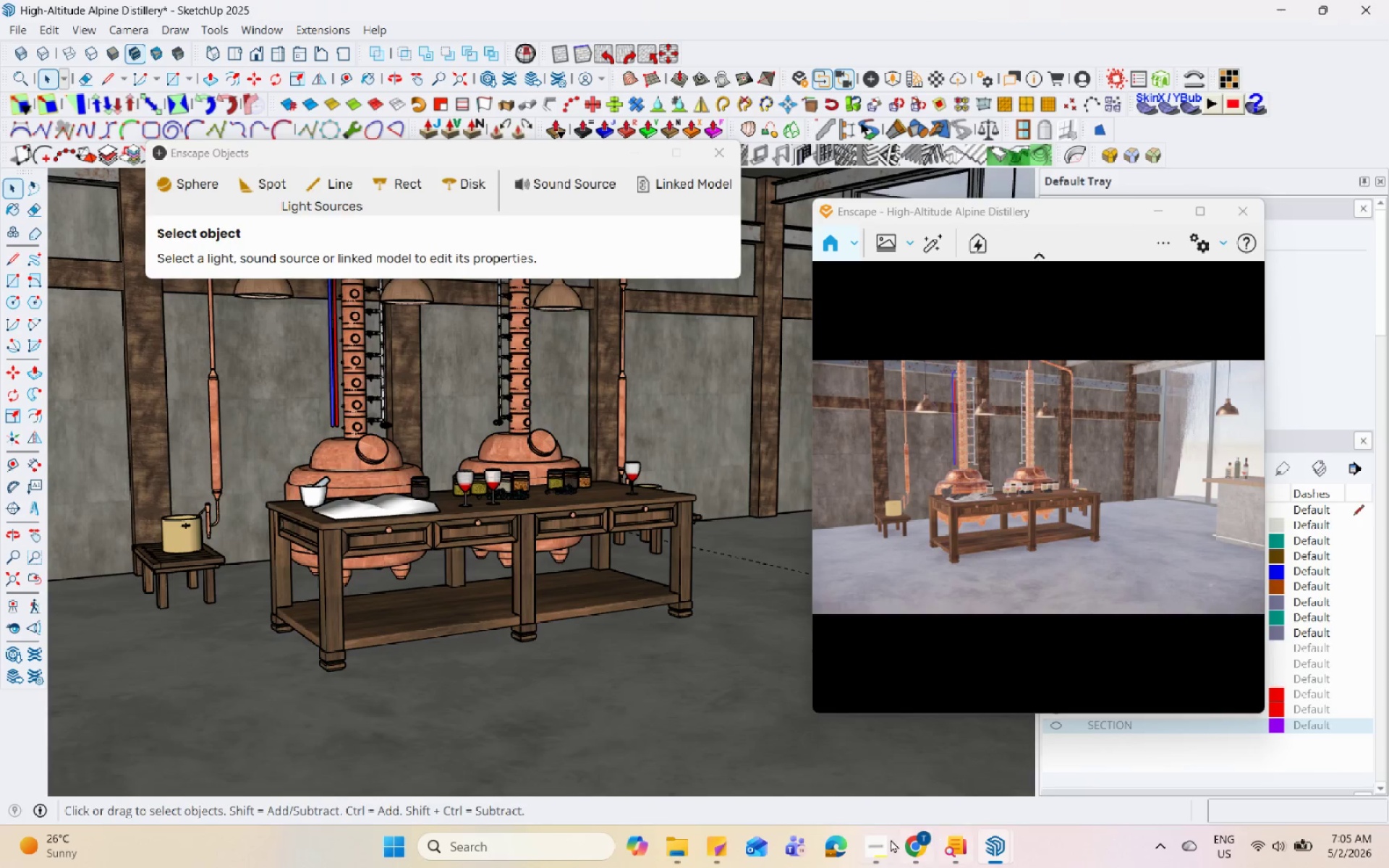 
left_click([873, 848])